 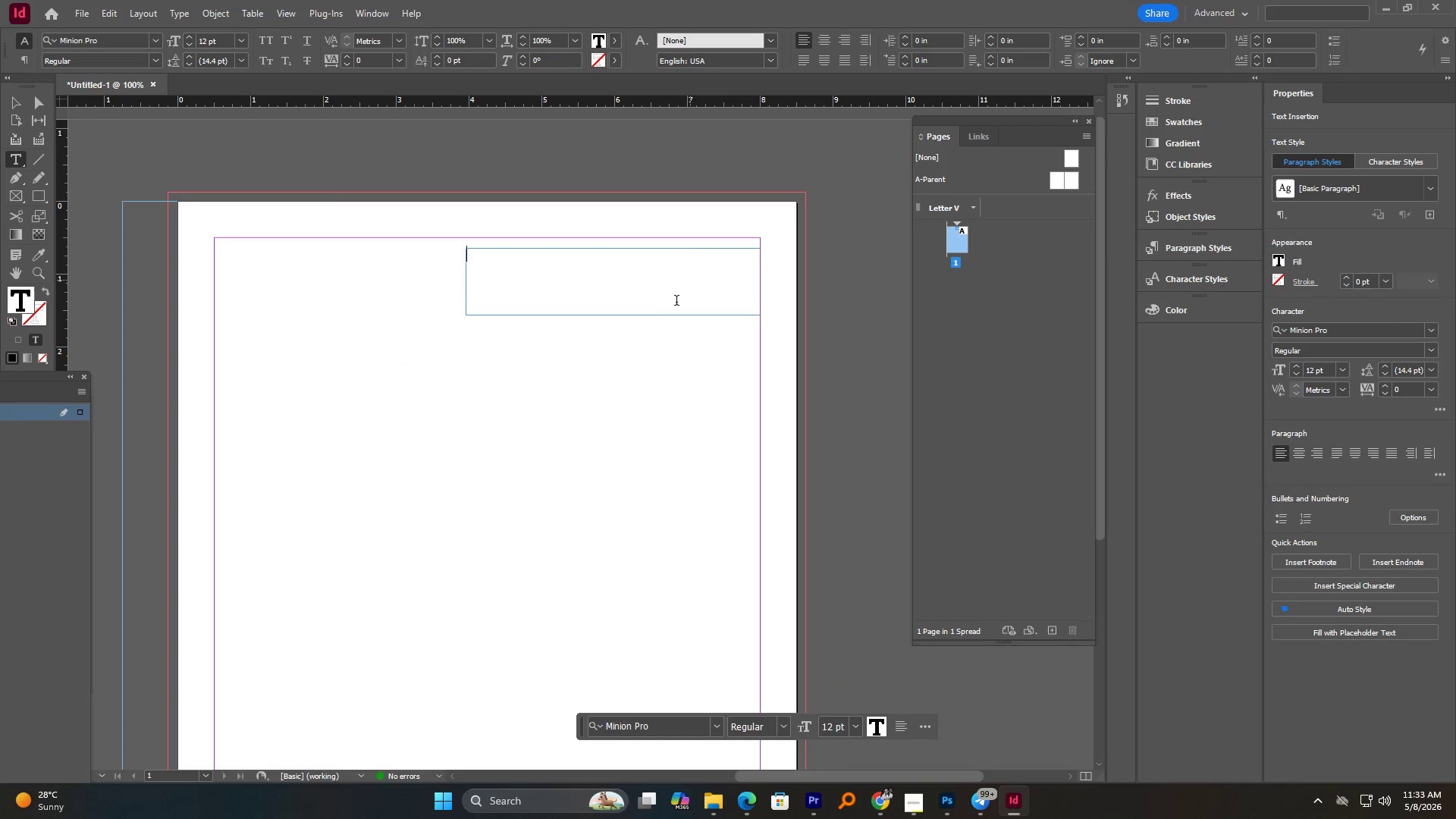 
key(Control+V)
 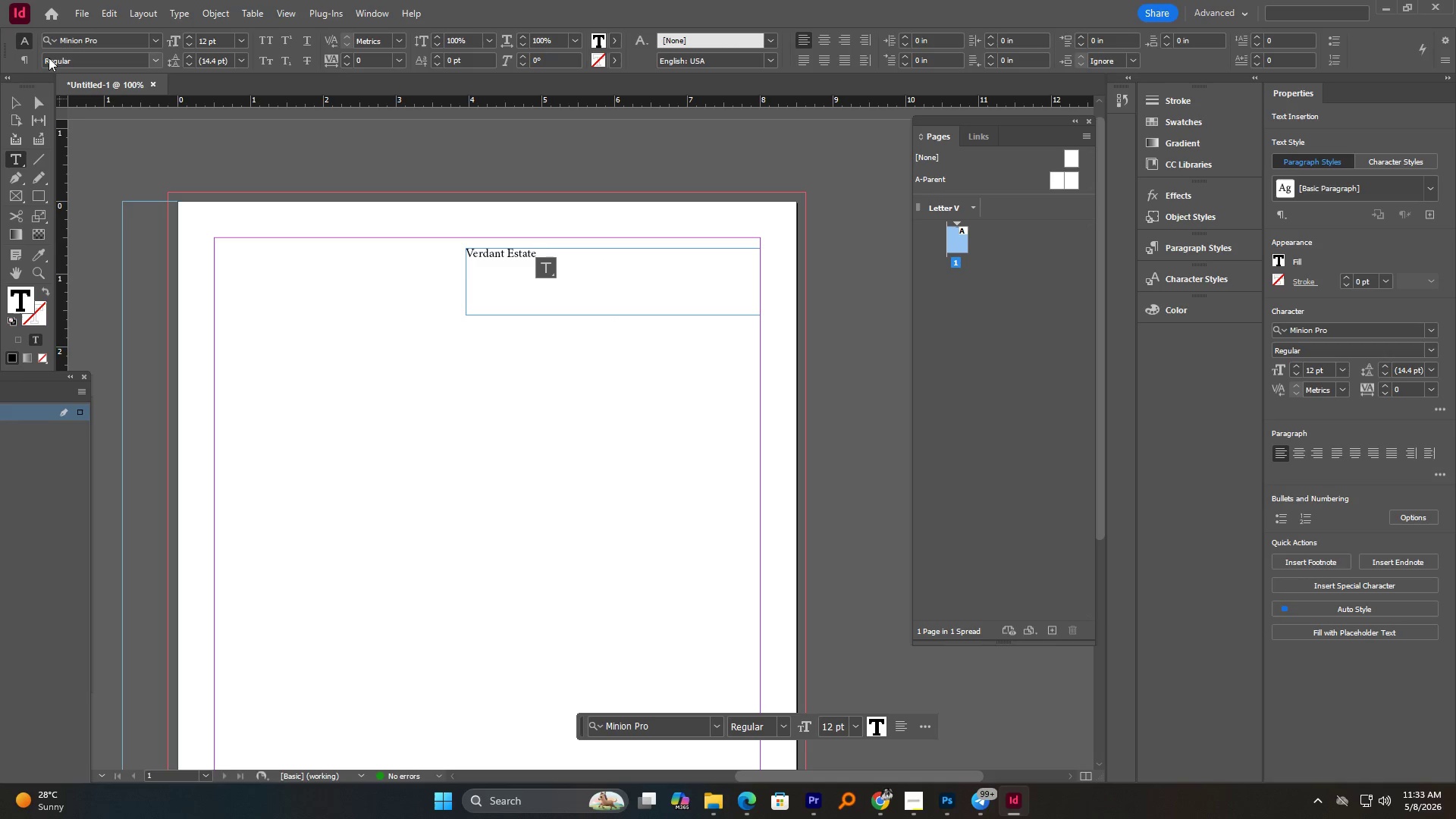 
left_click([14, 102])
 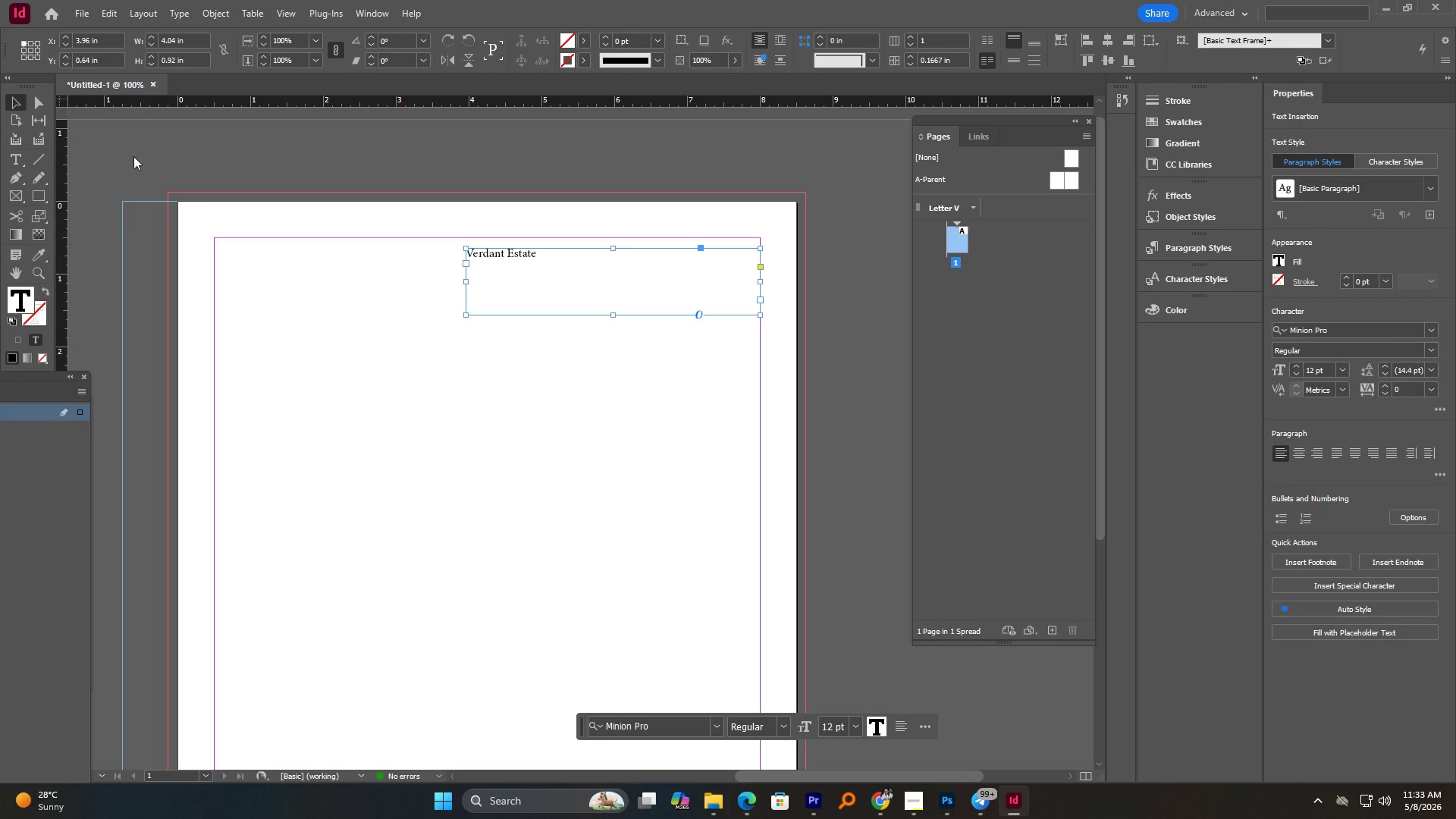 
hold_key(key=ControlLeft, duration=0.8)
 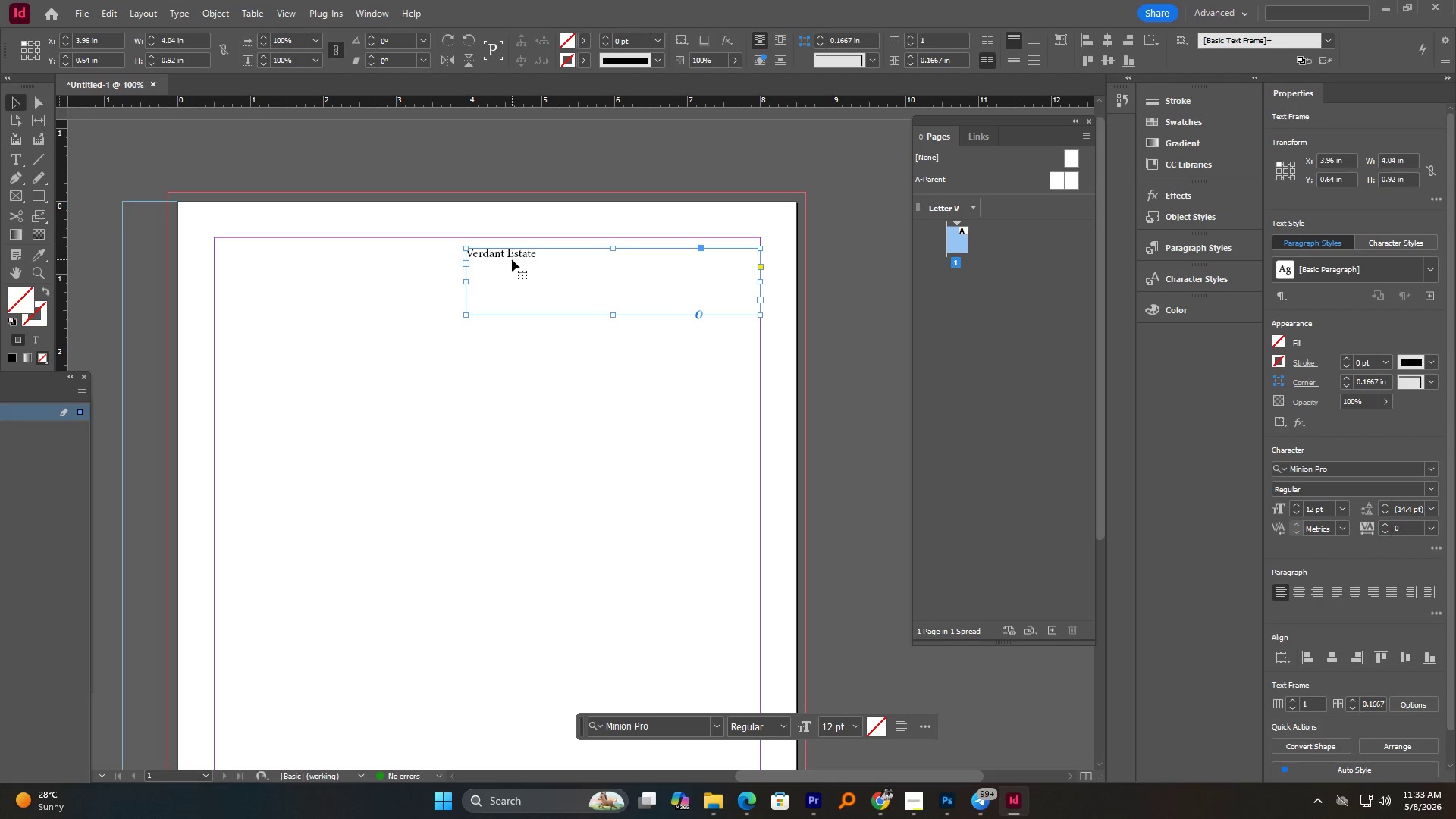 
double_click([512, 259])
 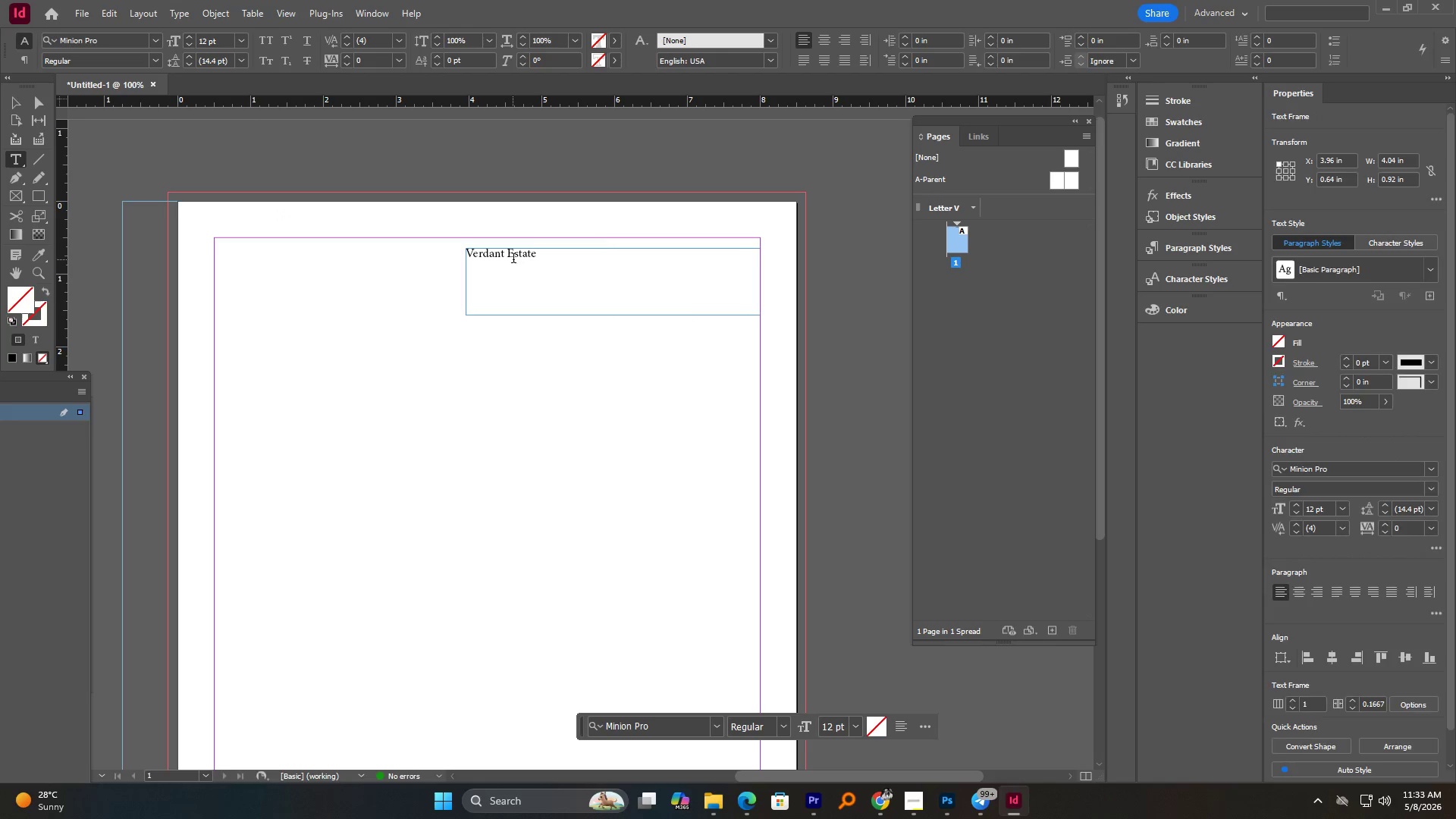 
key(Control+A)
 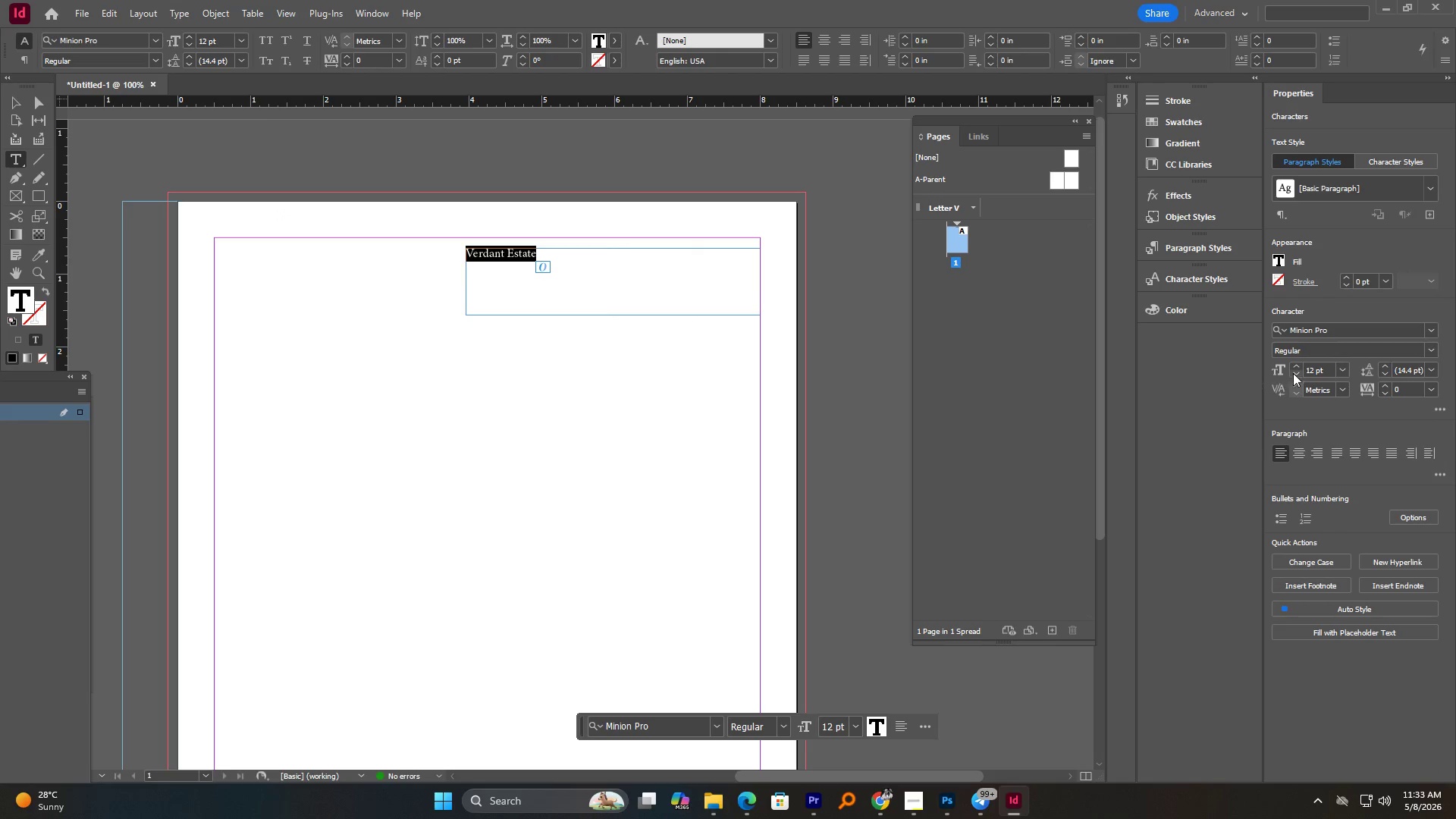 
double_click([1309, 372])
 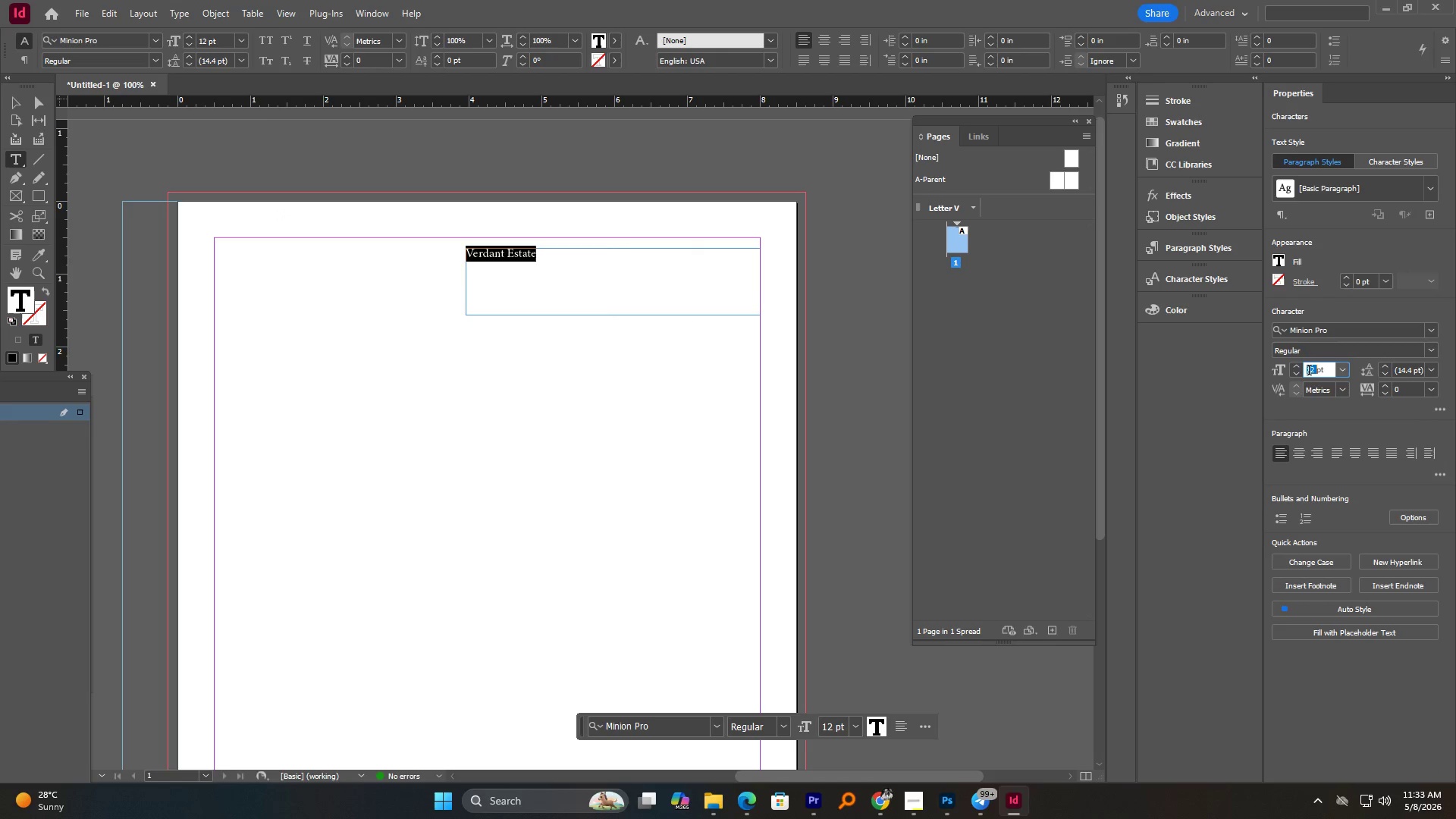 
triple_click([1309, 372])
 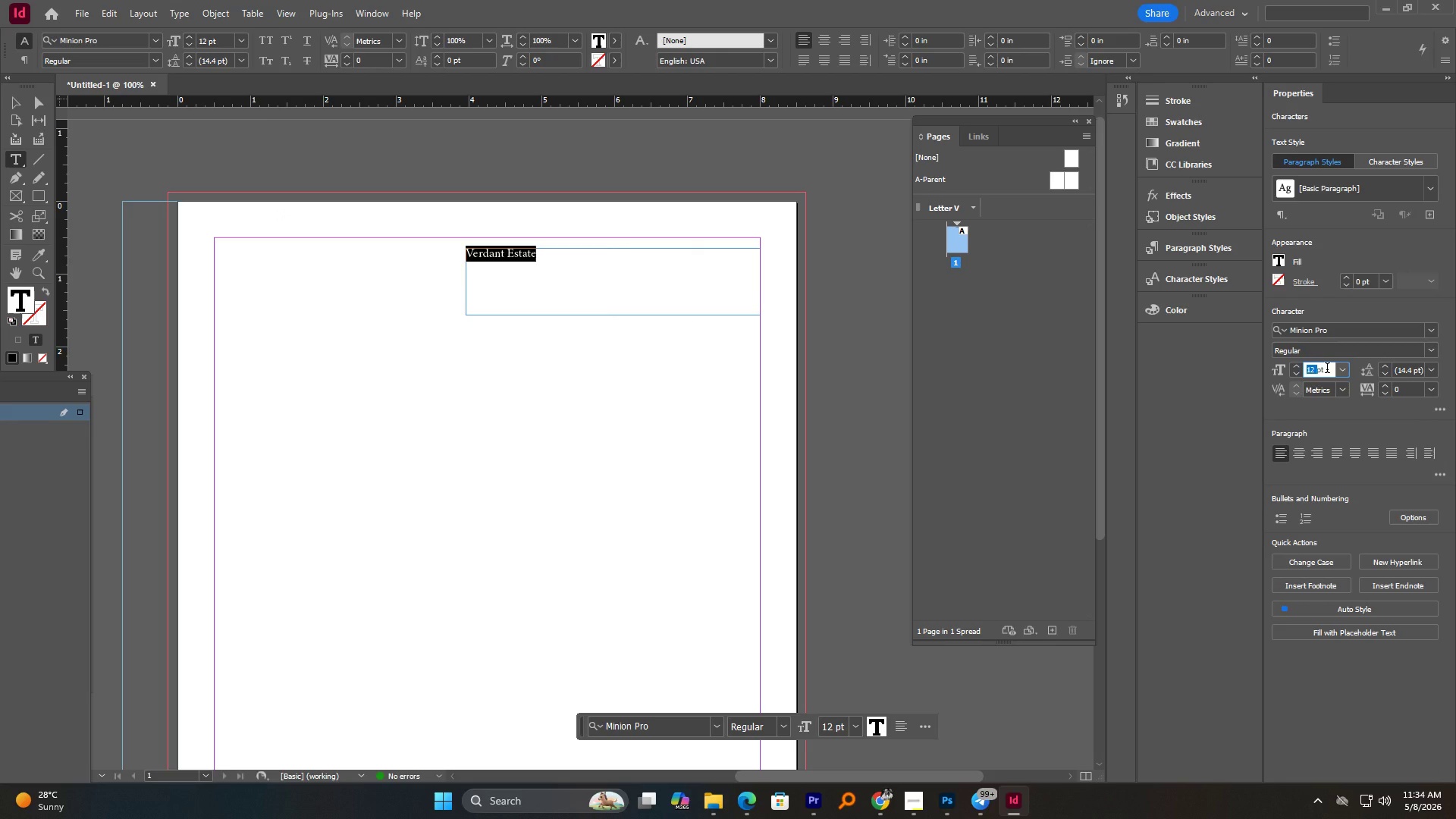 
key(Numpad5)
 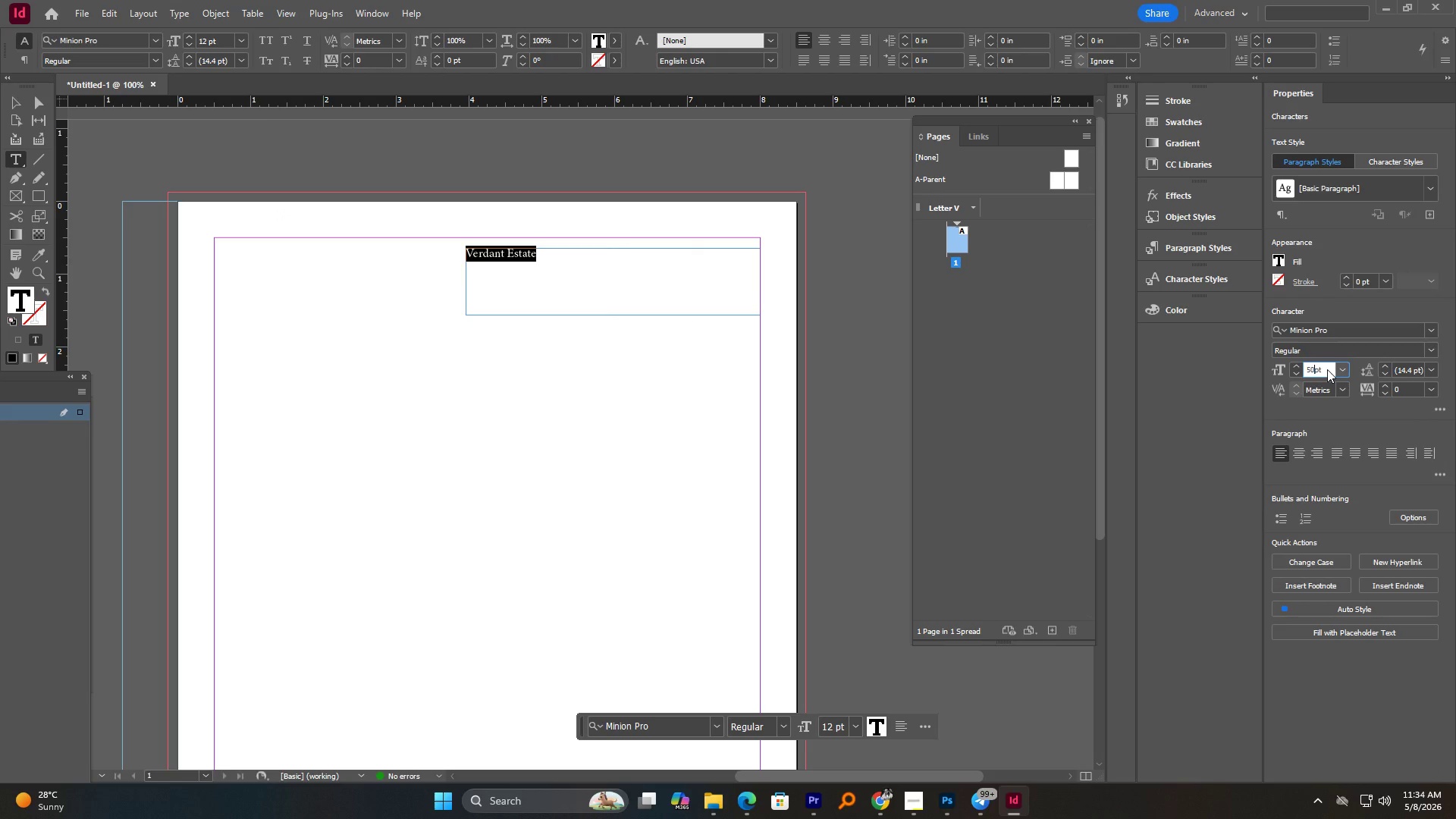 
key(Numpad0)
 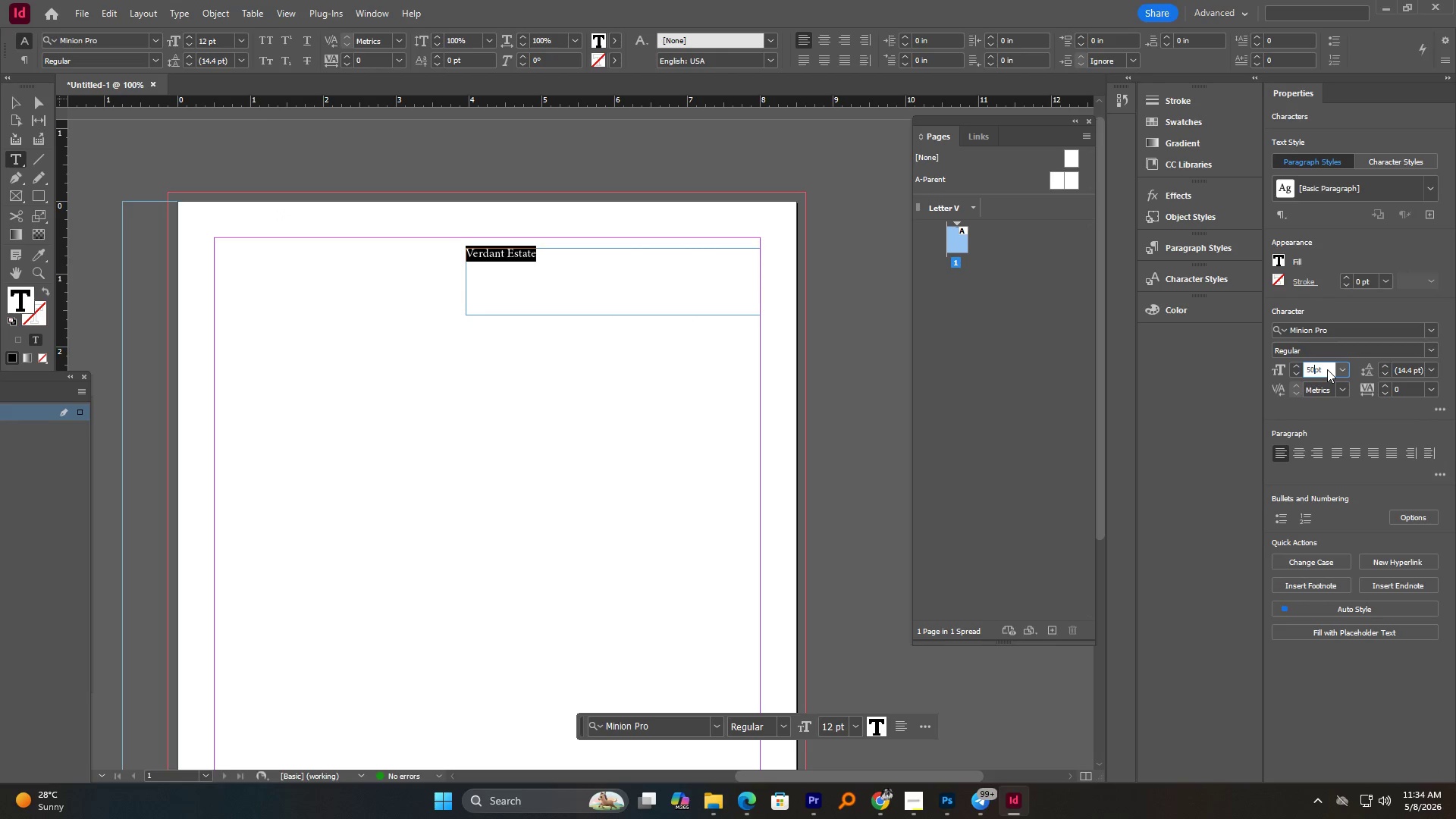 
key(NumpadEnter)
 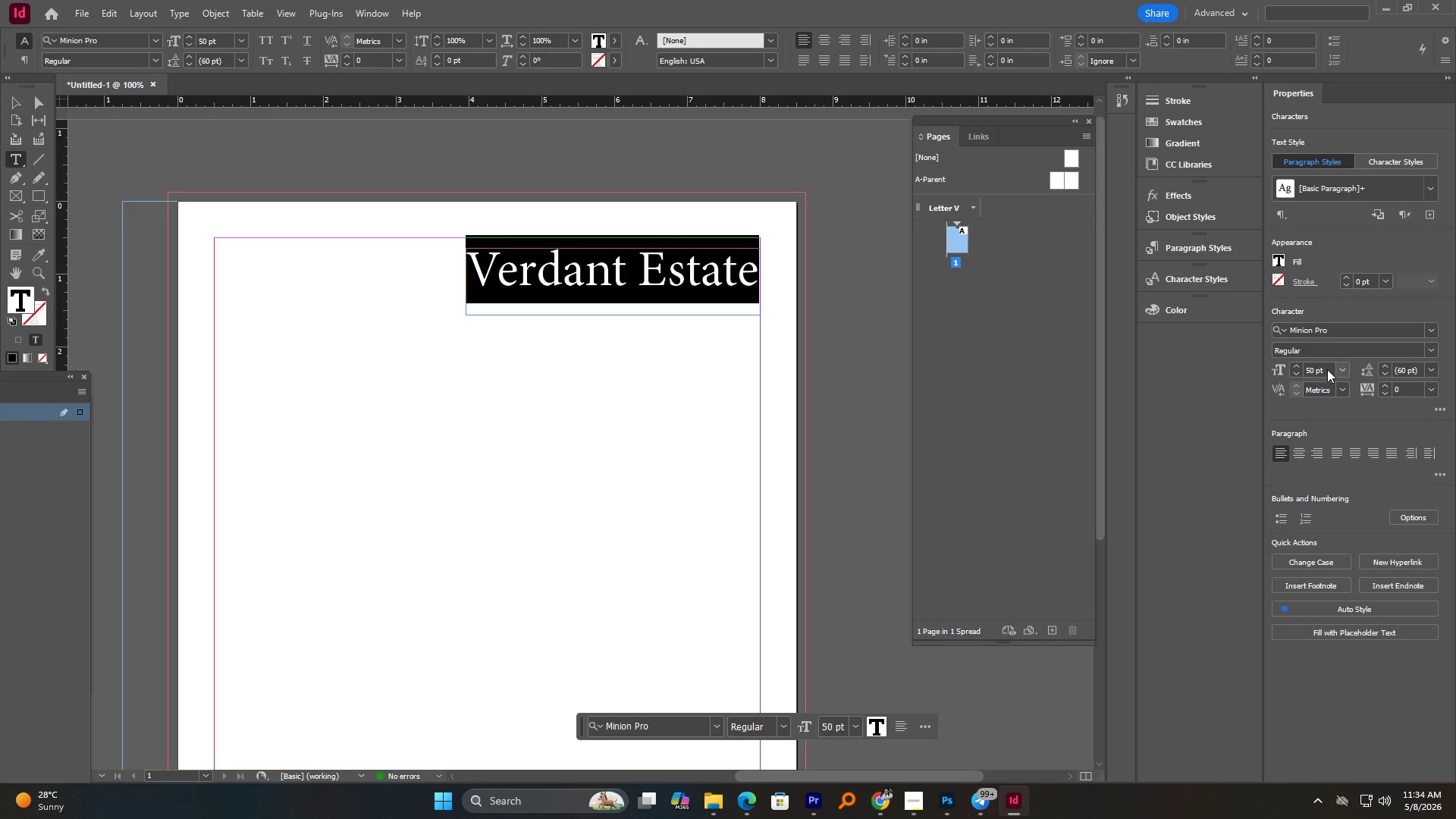 
wait(6.02)
 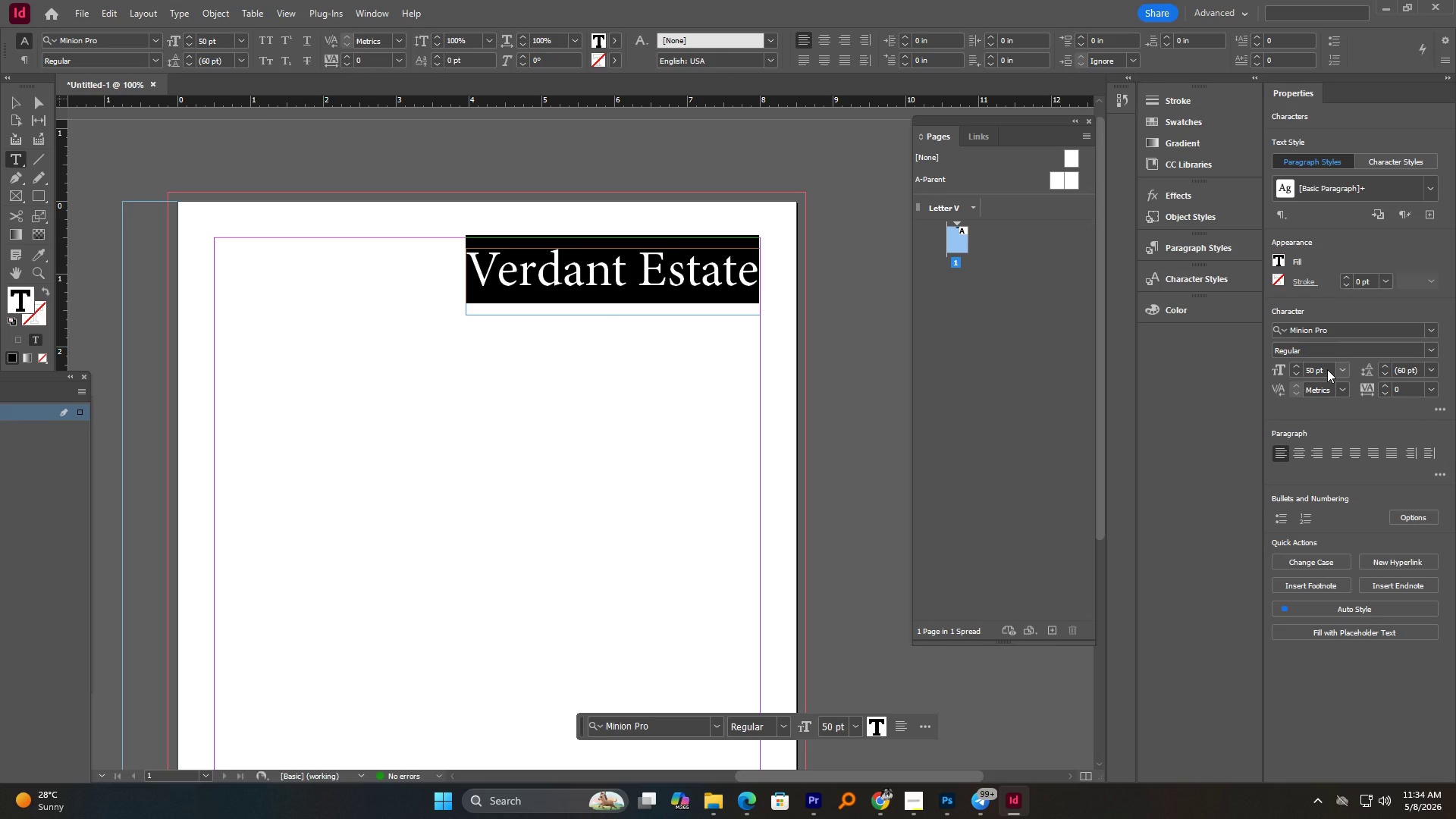 
double_click([1308, 371])
 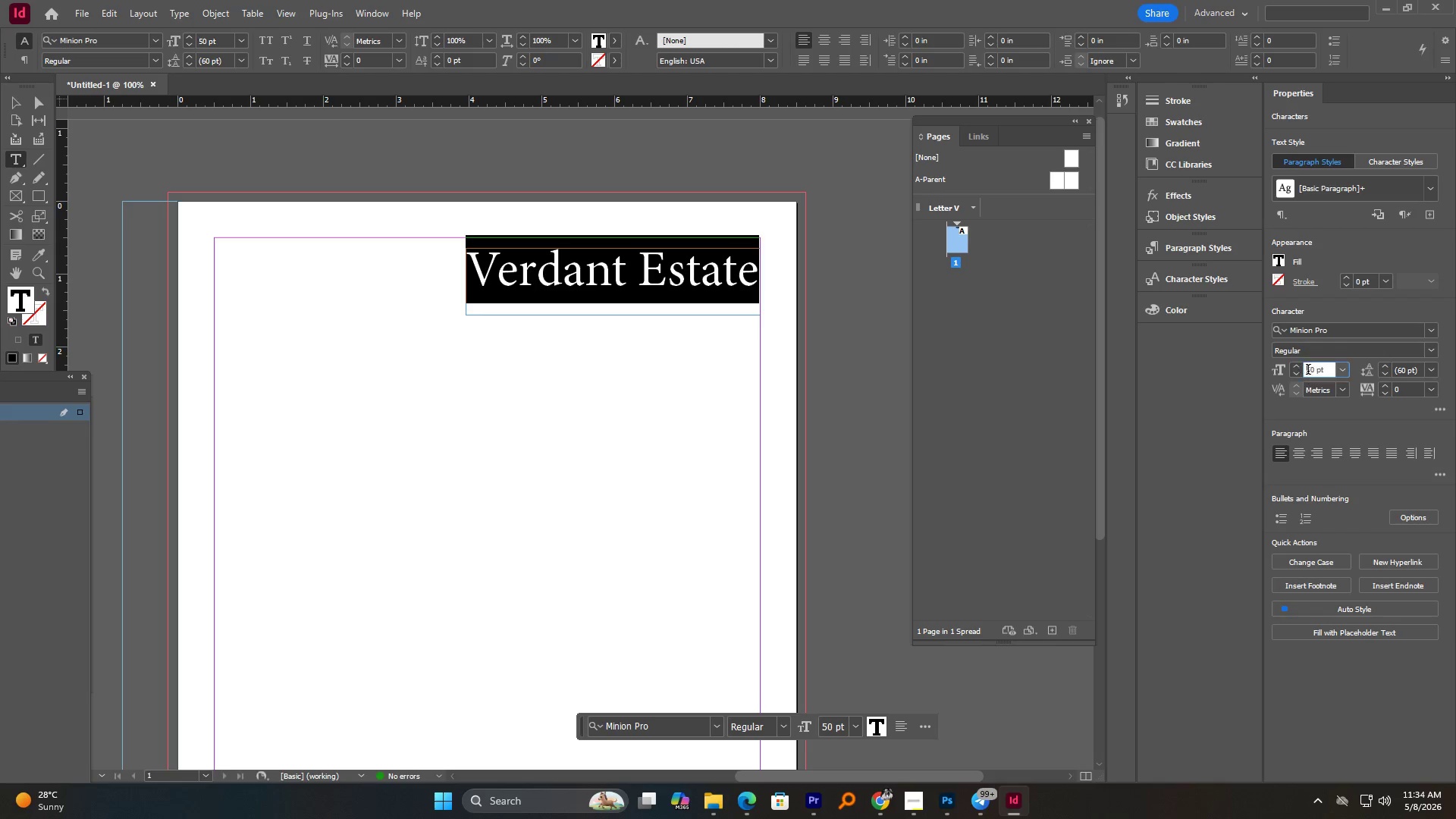 
triple_click([1308, 371])
 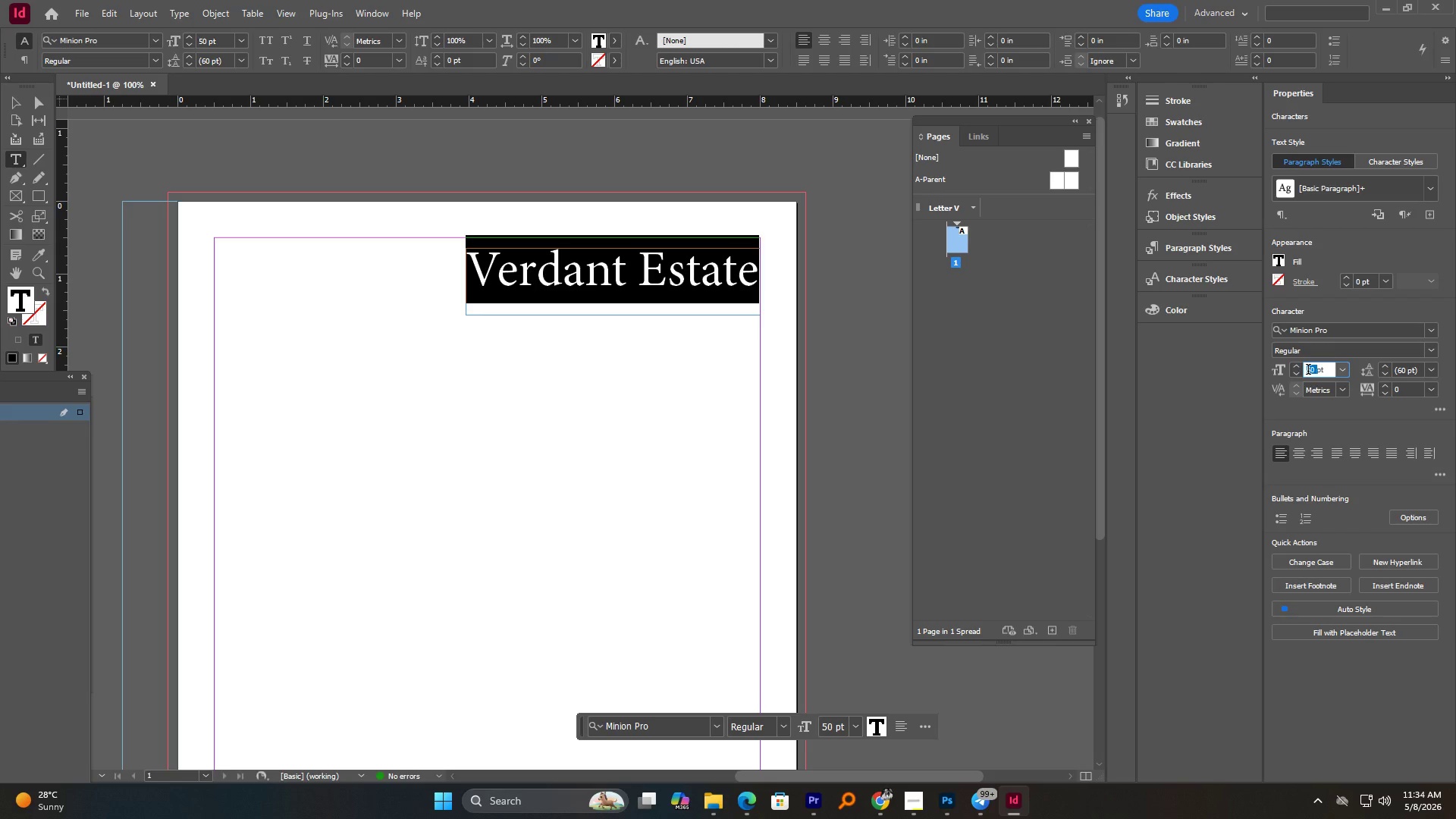 
key(Numpad2)
 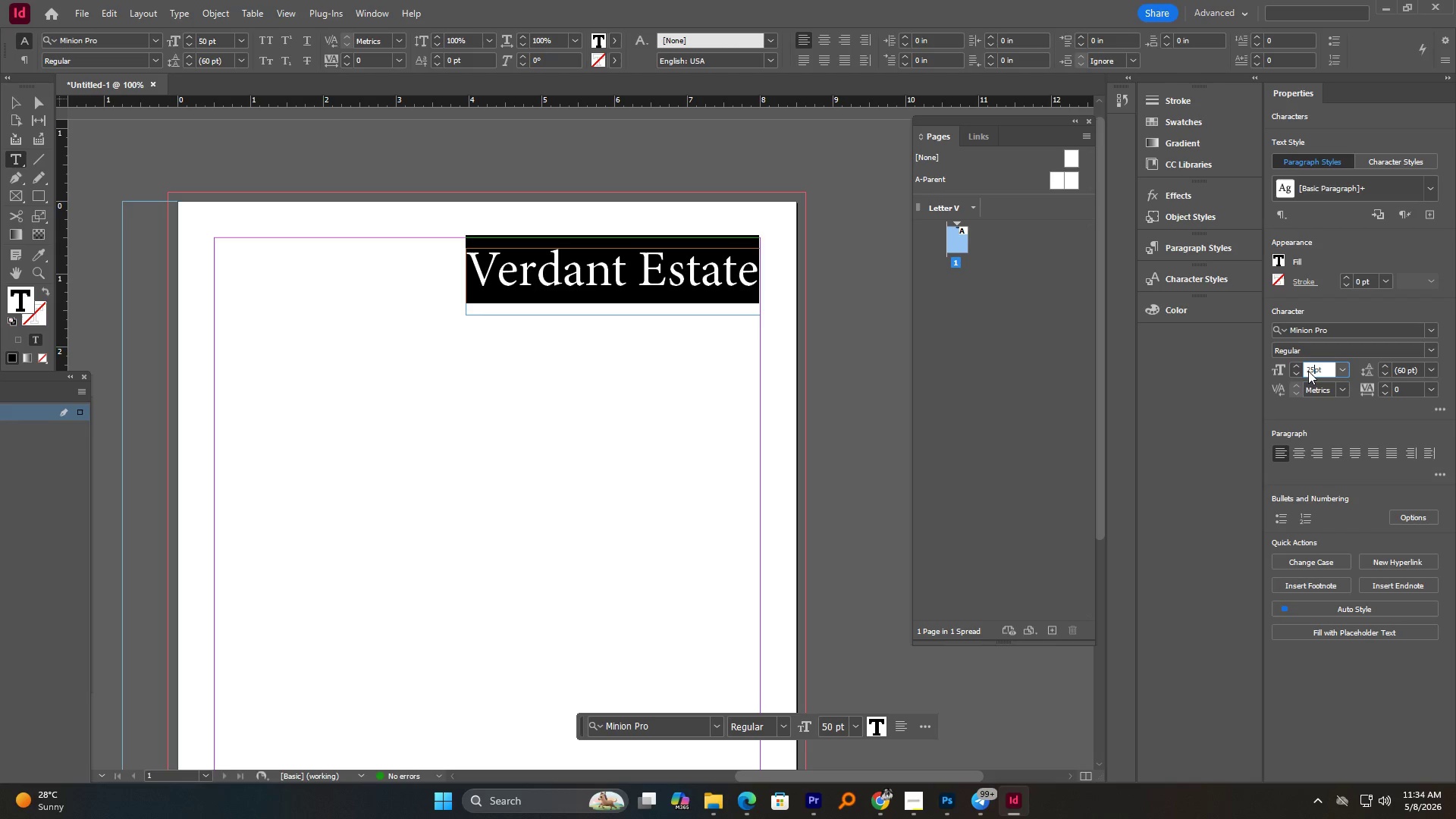 
key(Numpad5)
 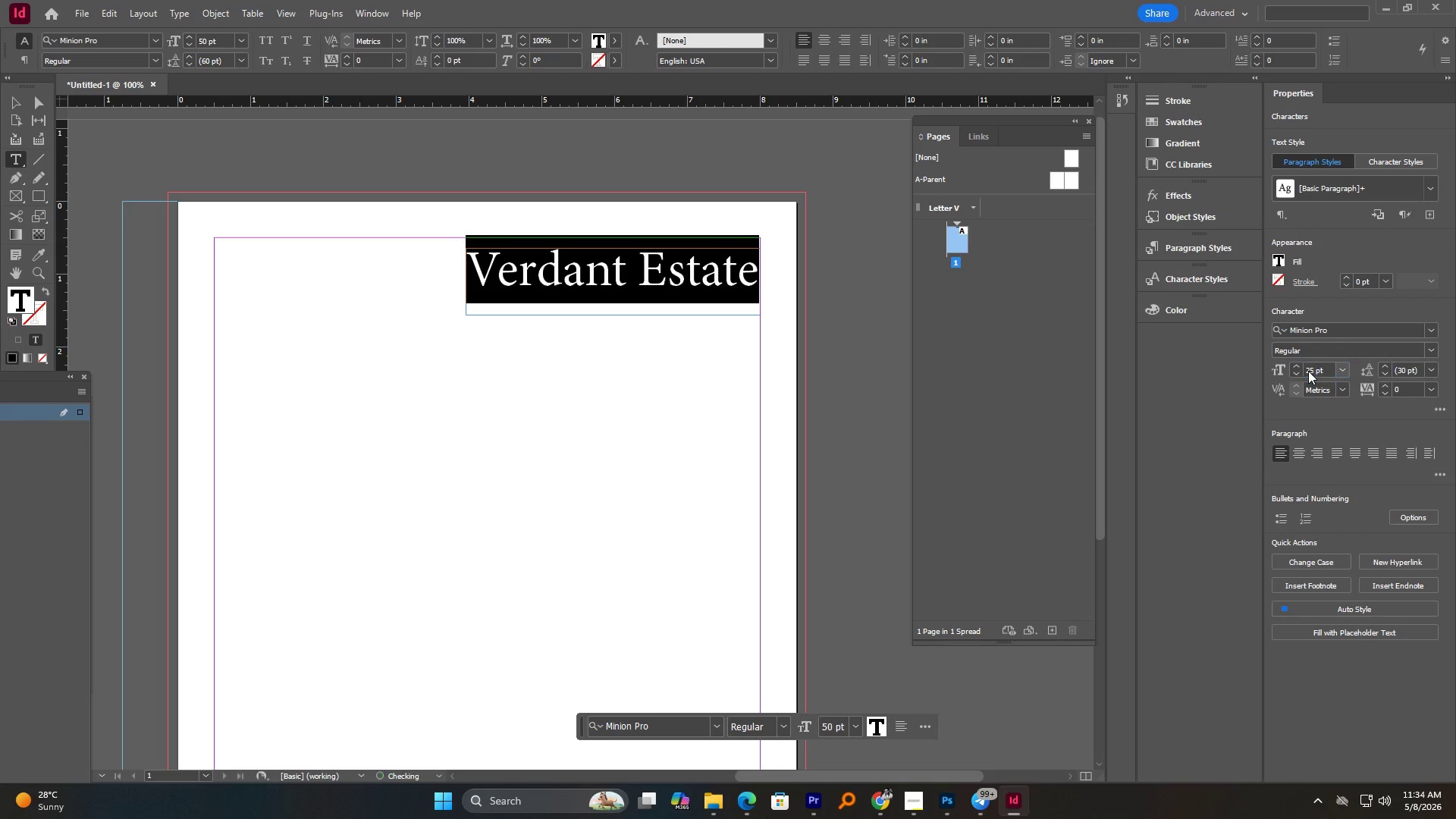 
key(NumpadEnter)
 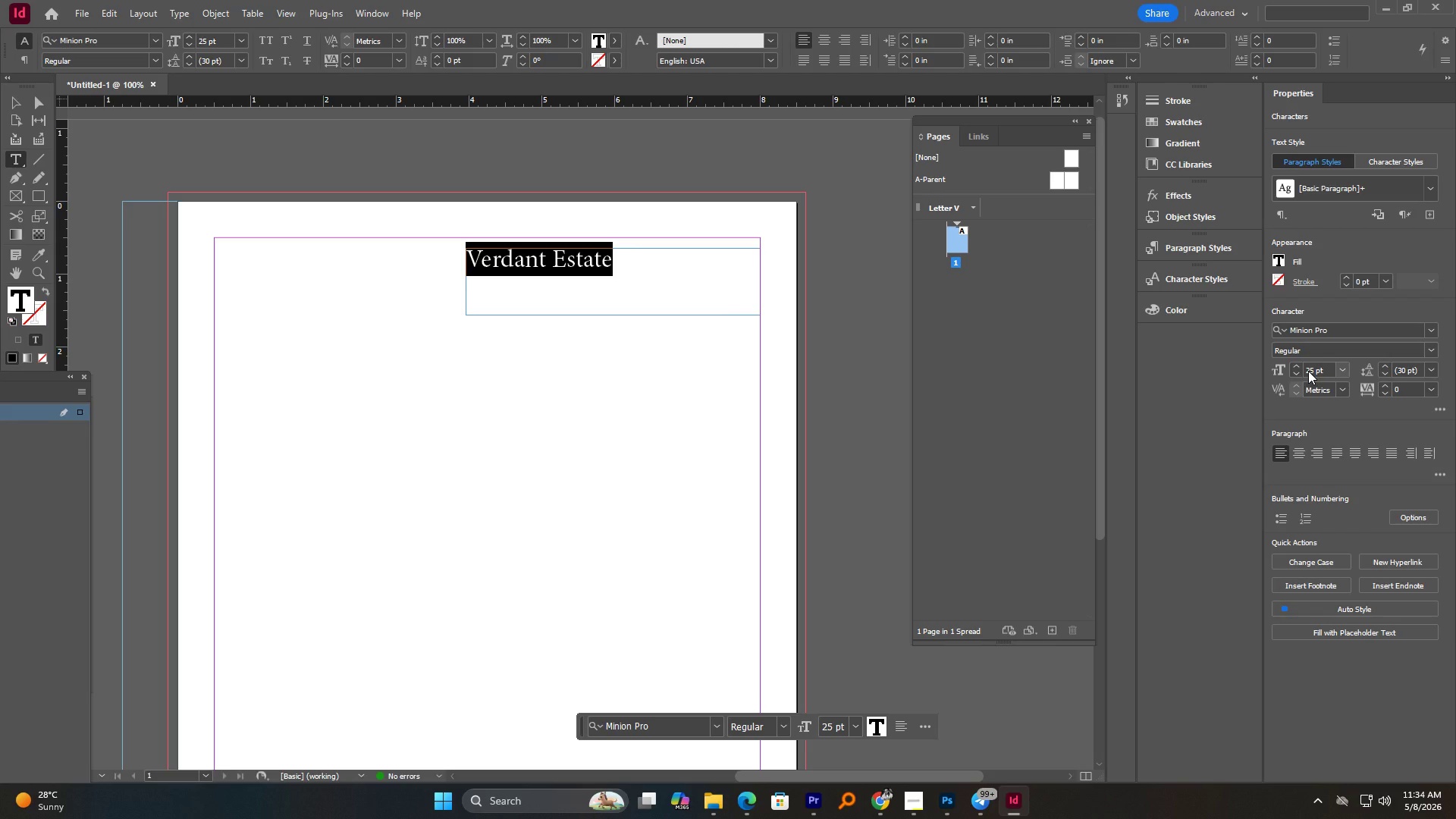 
double_click([1306, 372])
 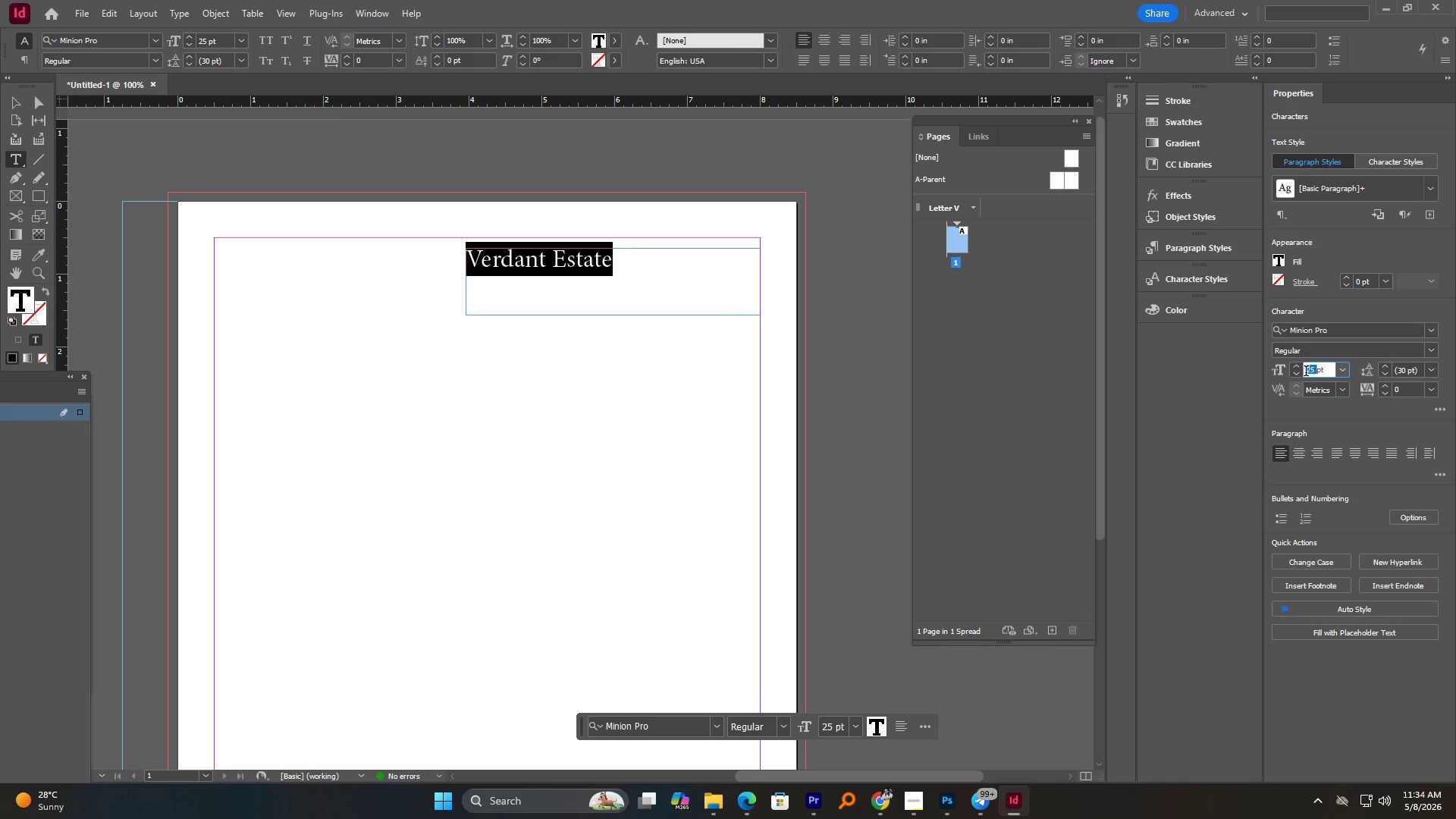 
triple_click([1306, 372])
 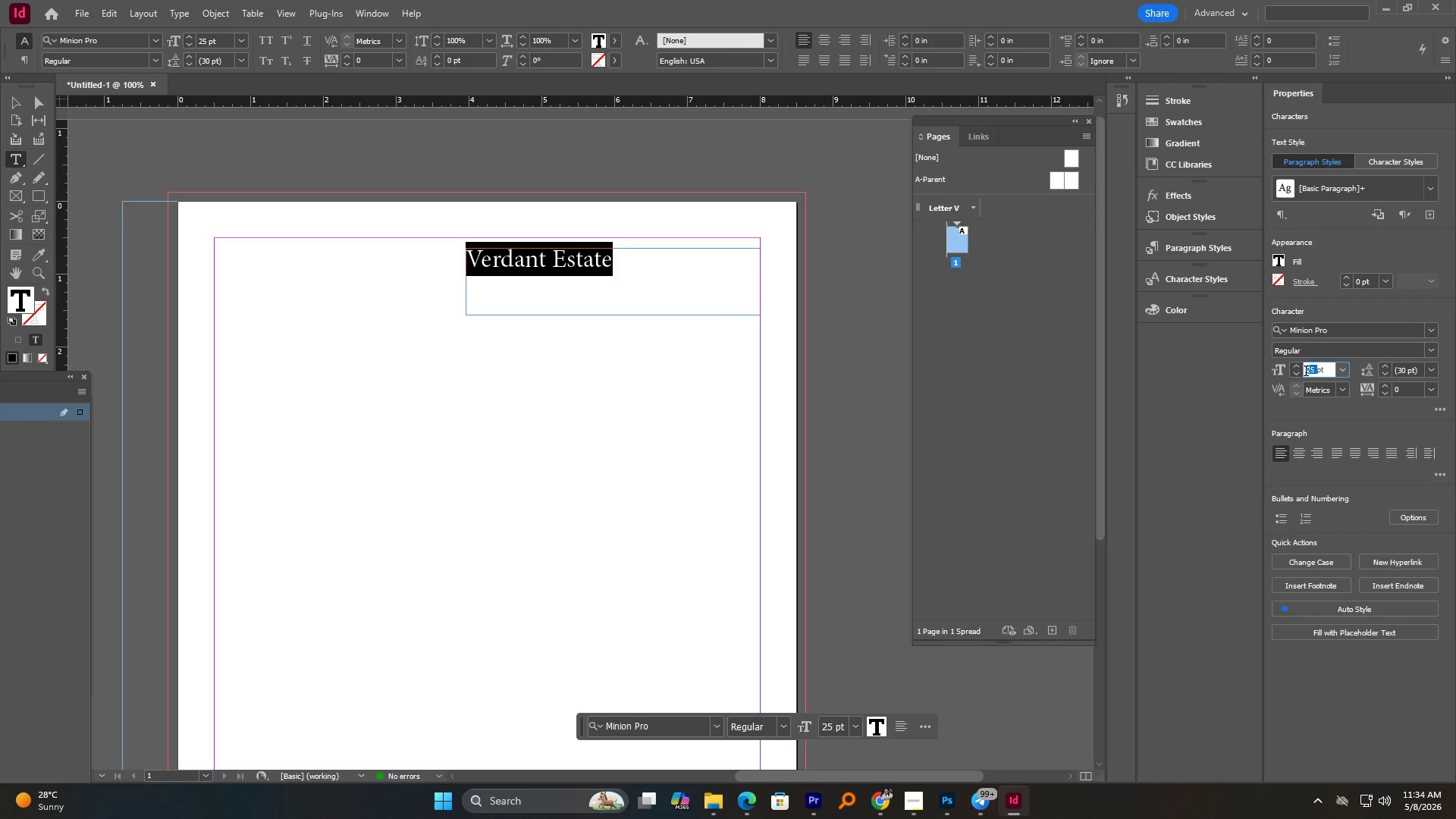 
key(Numpad3)
 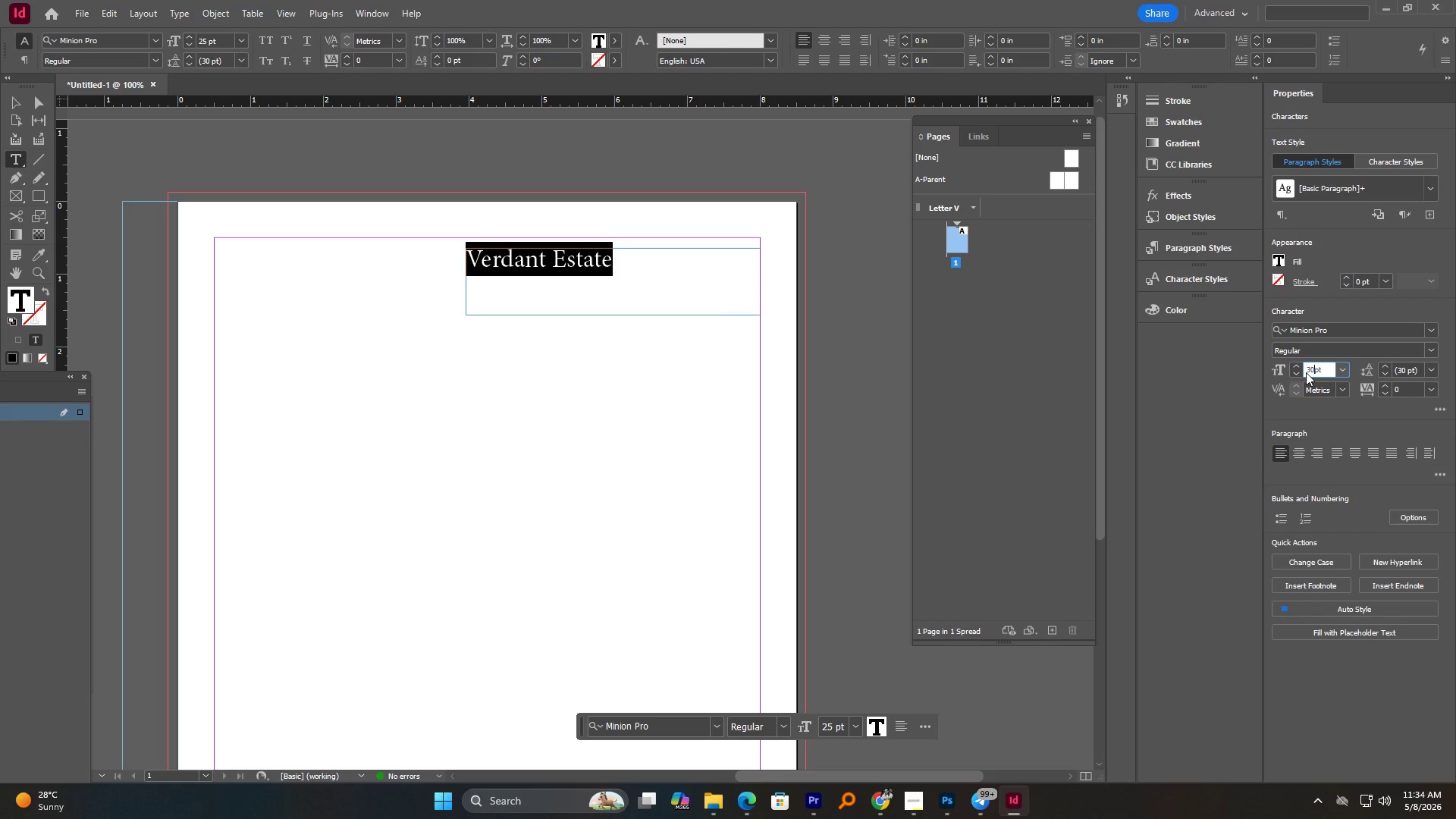 
key(Numpad0)
 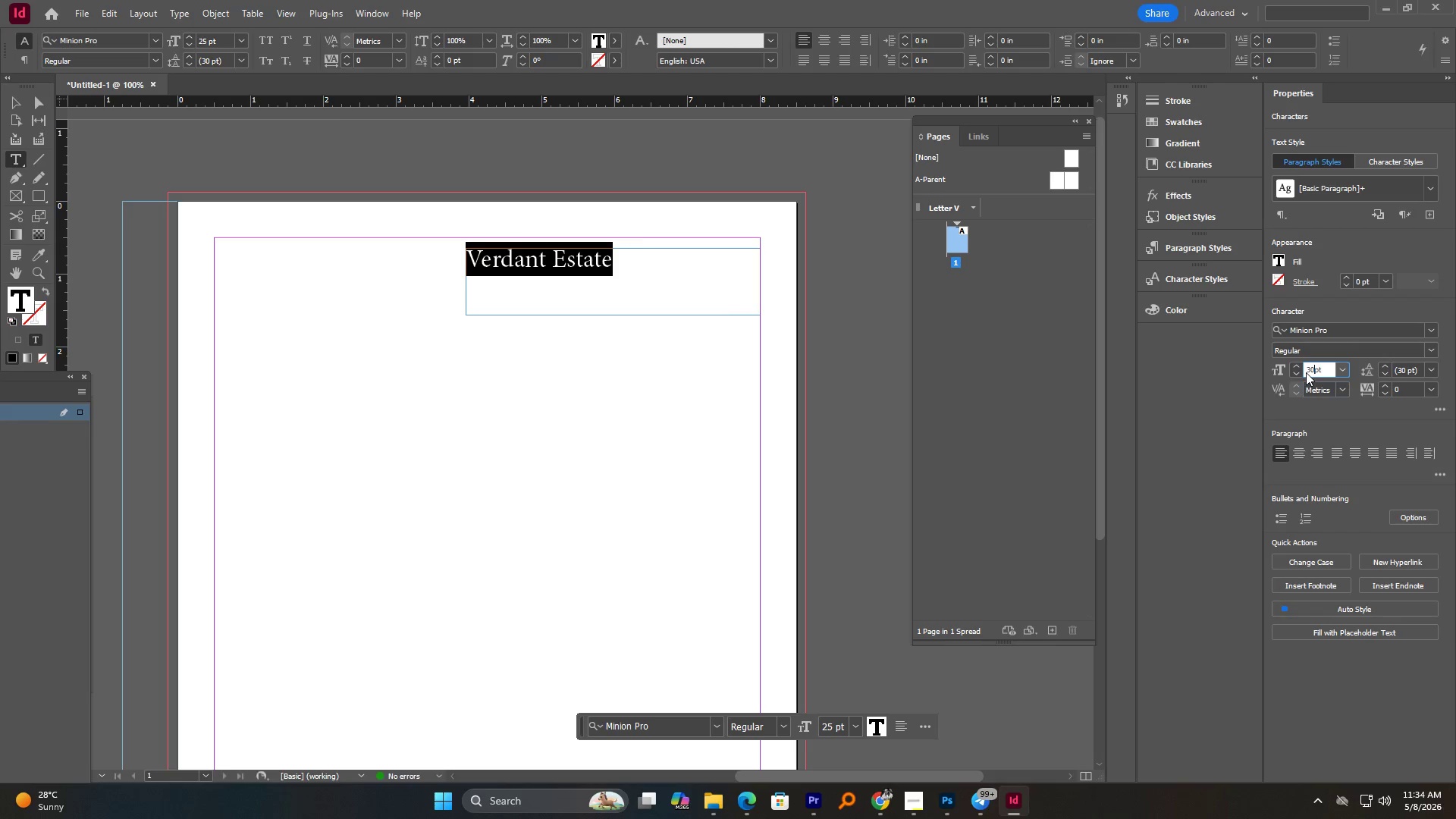 
key(NumpadEnter)
 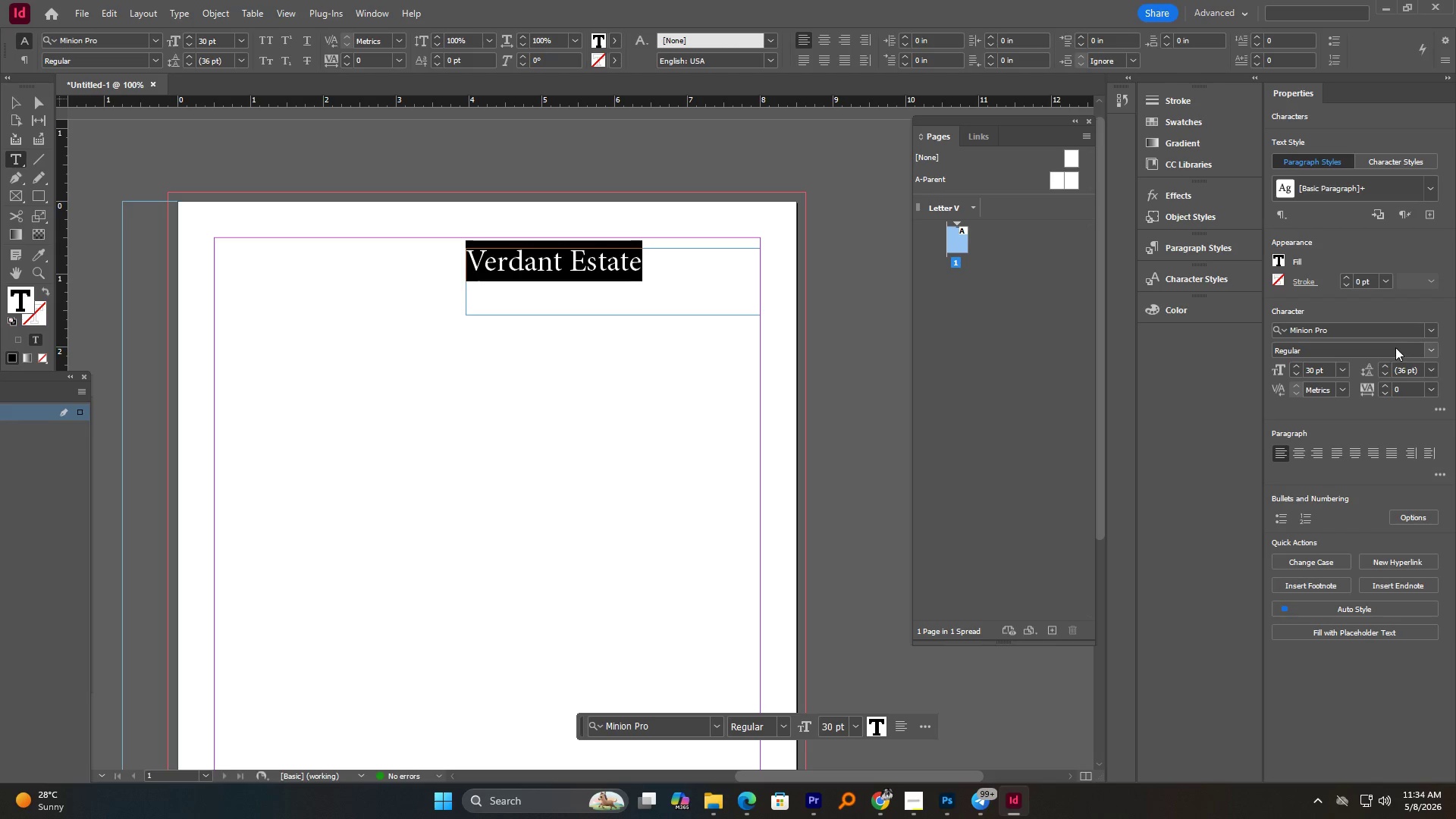 
left_click([1395, 331])
 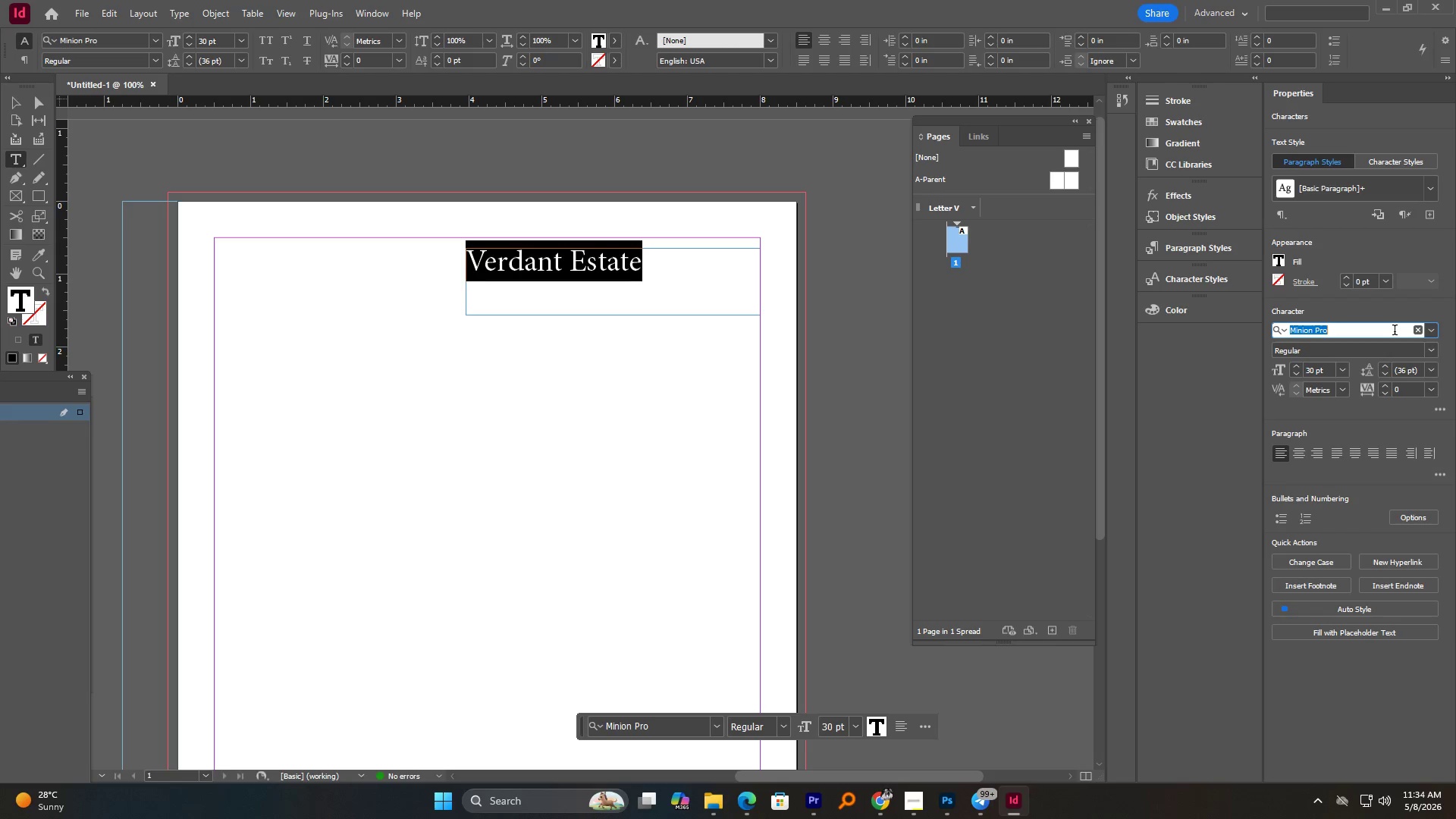 
type(mi)
key(Backspace)
type(er)
key(Backspace)
key(Backspace)
key(Backspace)
 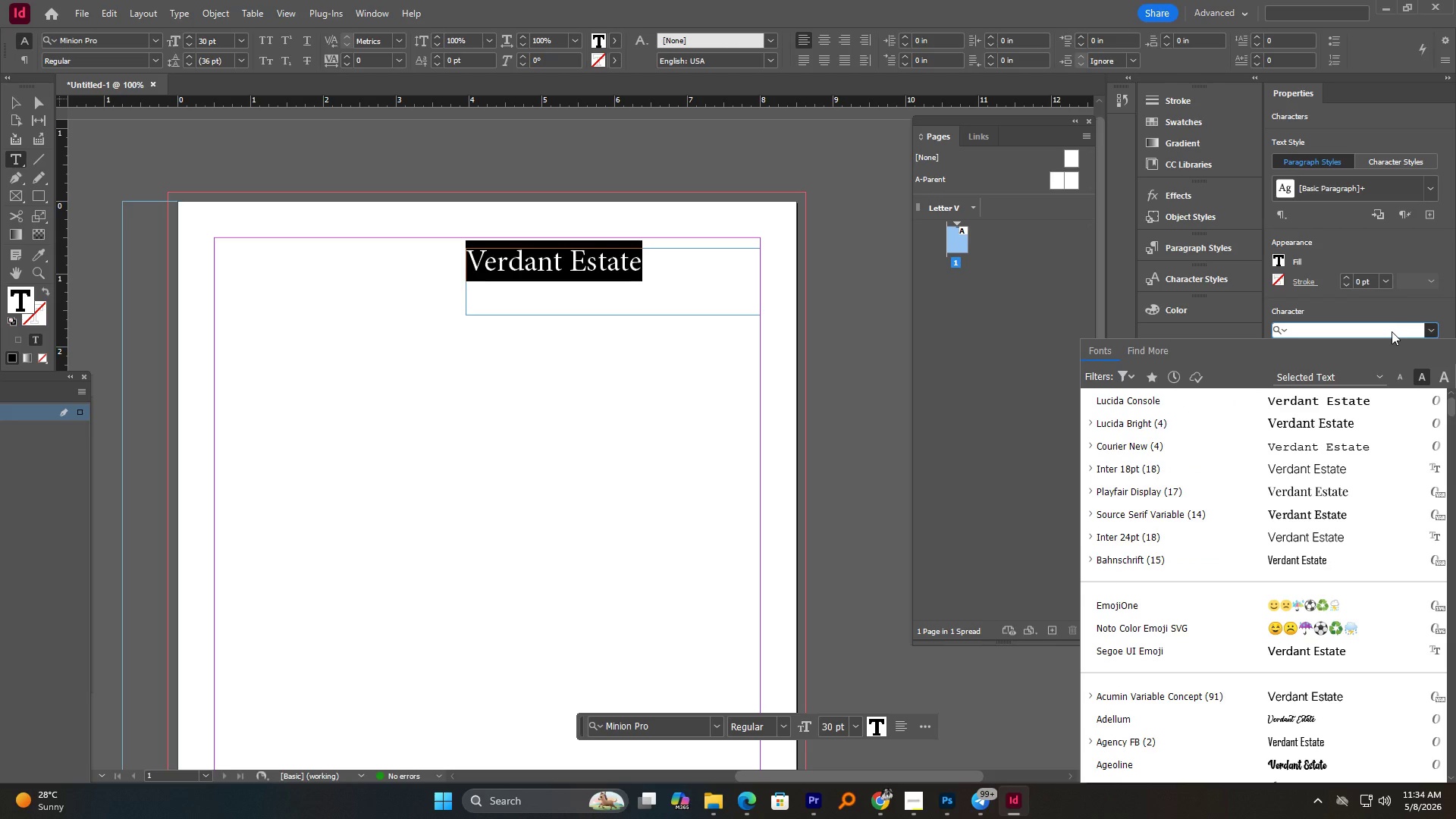 
wait(5.39)
 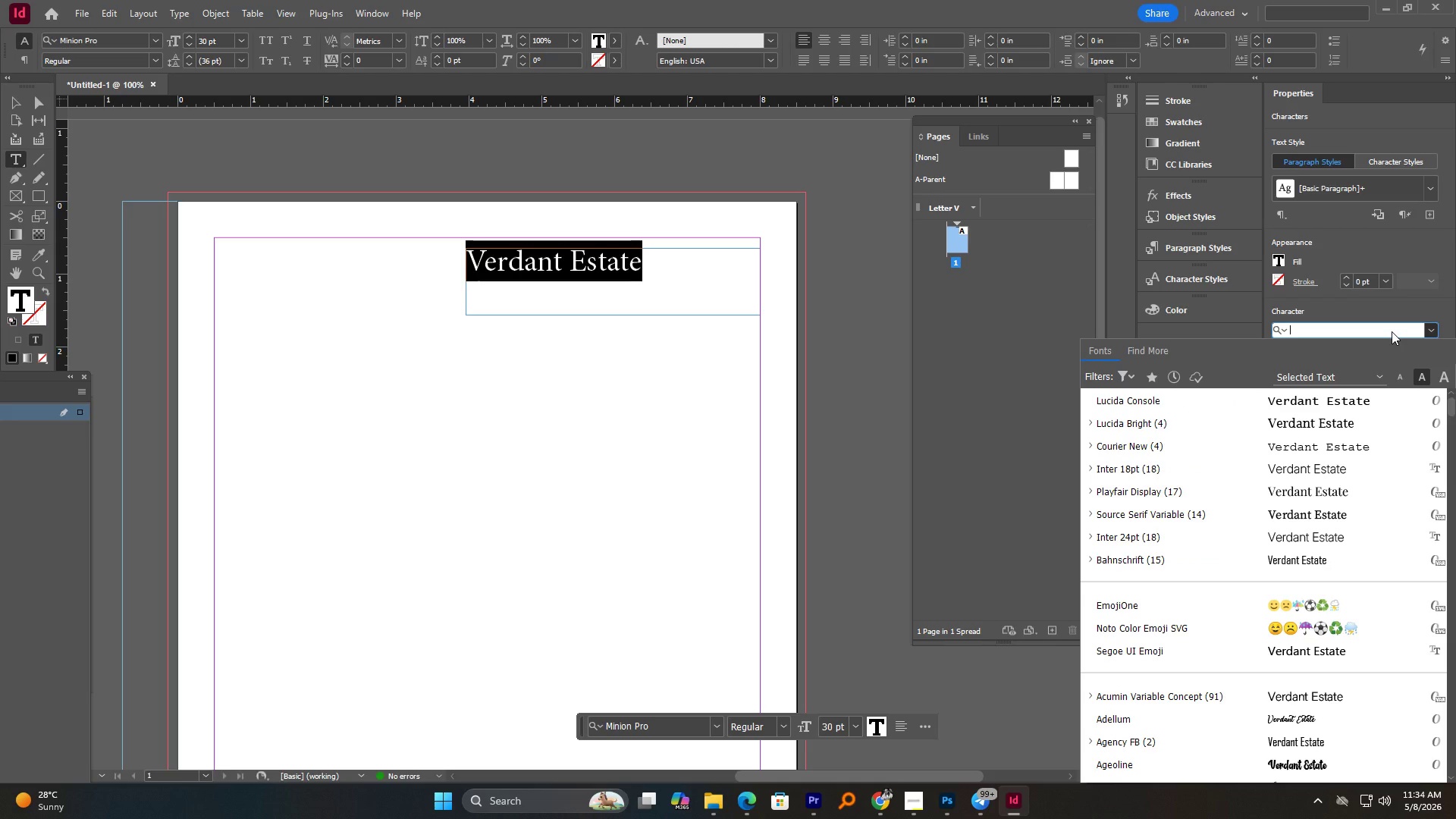 
type(serif)
 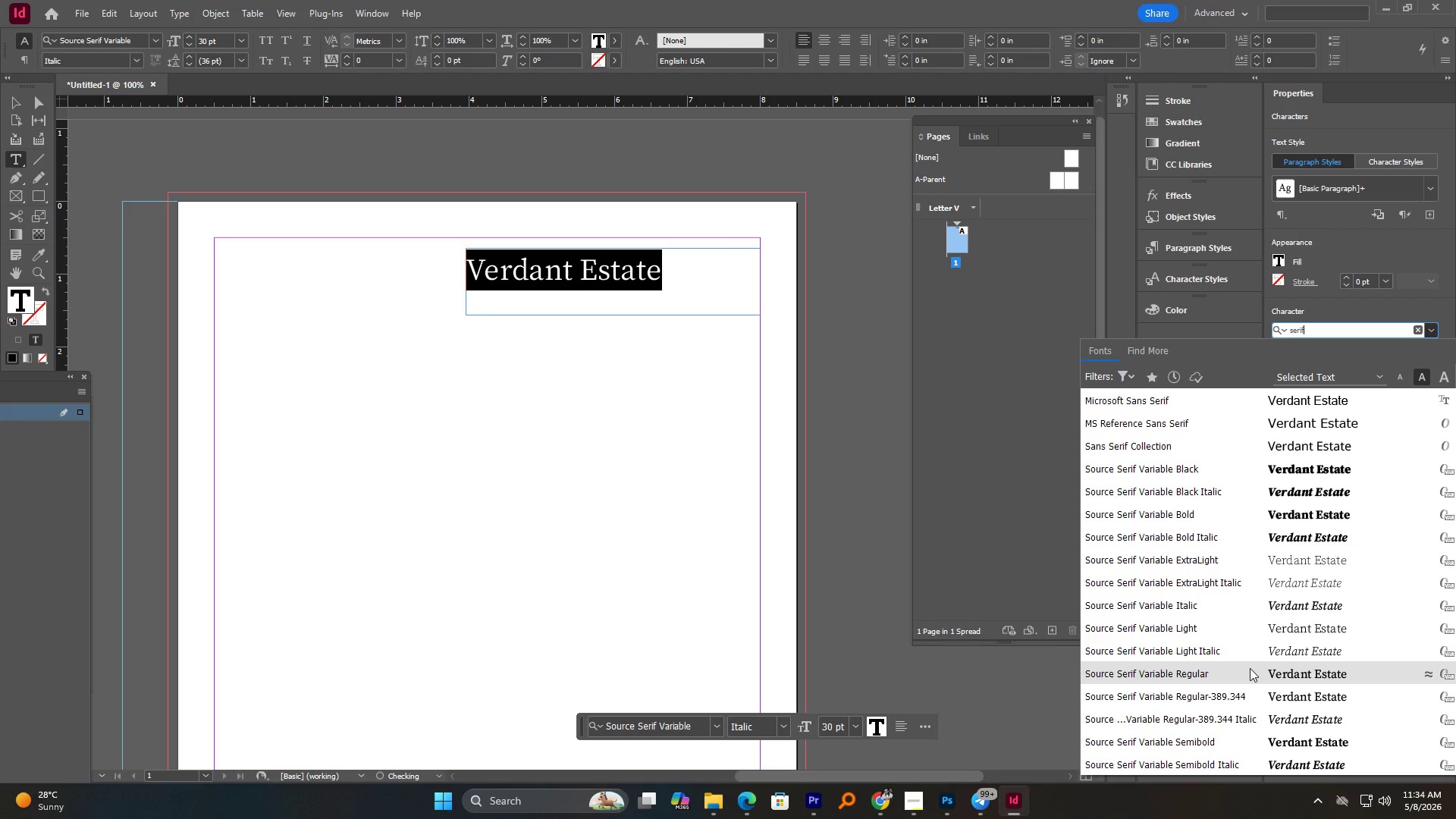 
wait(14.25)
 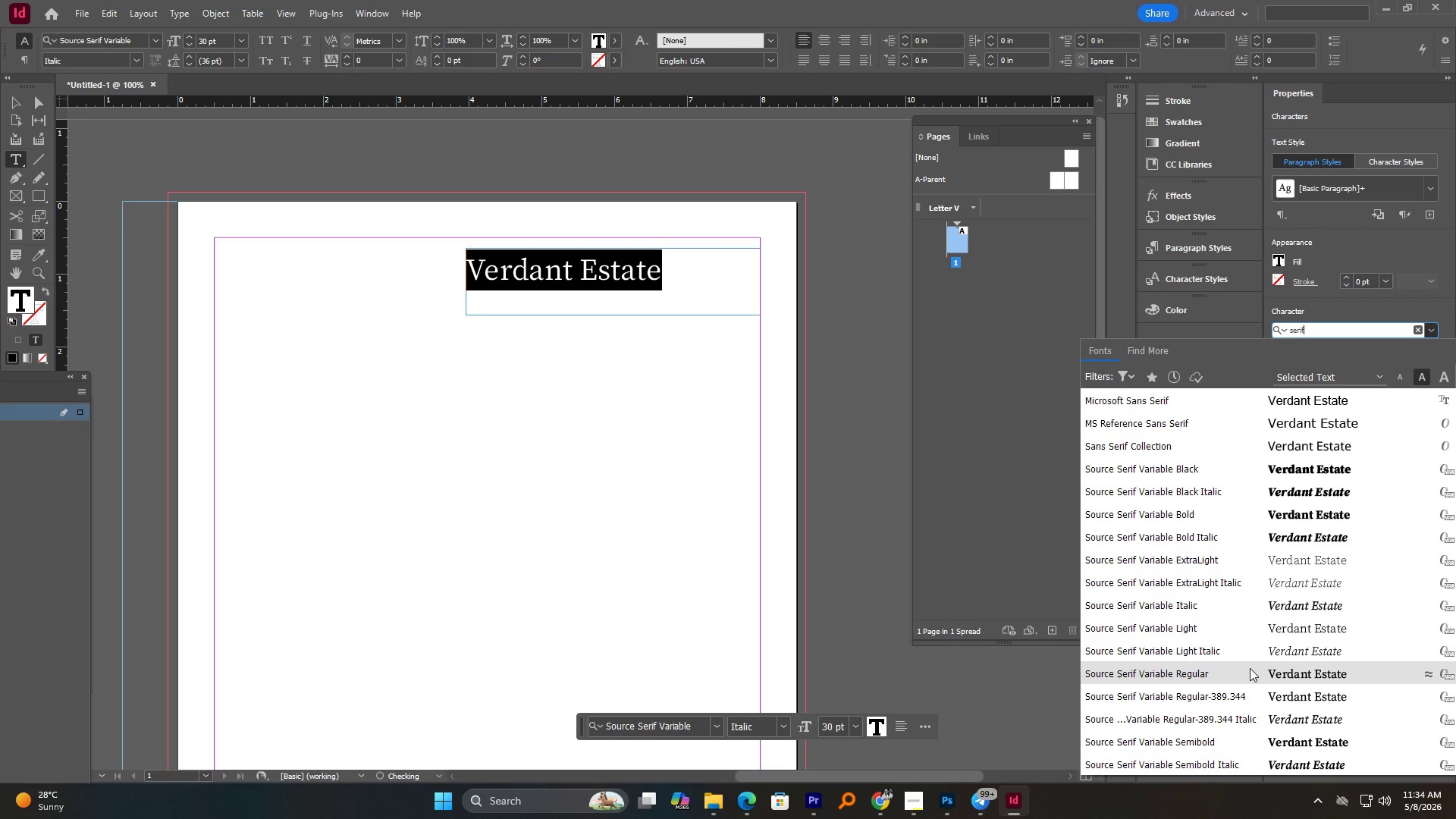 
mouse_move([1257, 693])
 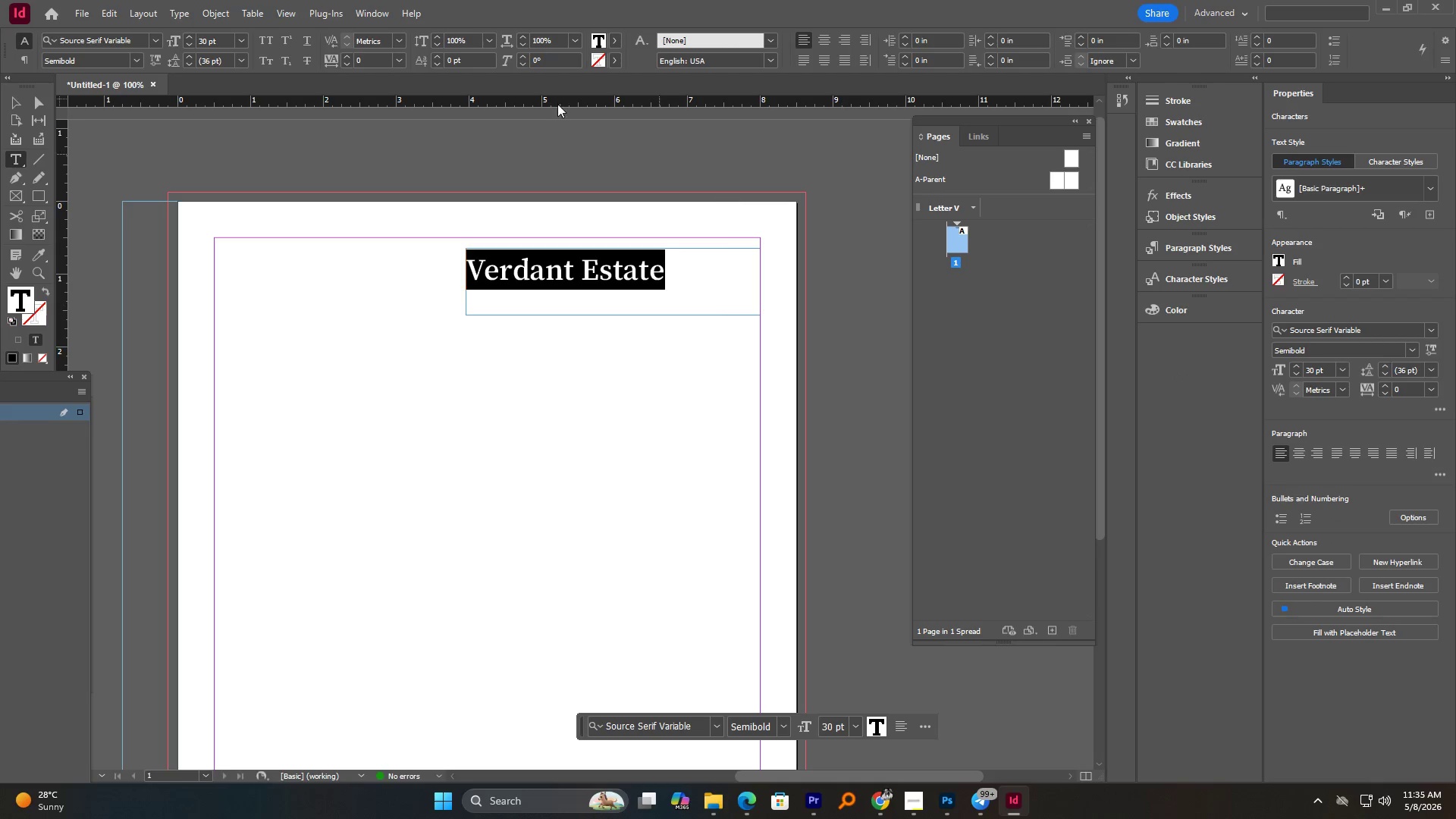 
left_click([272, 43])
 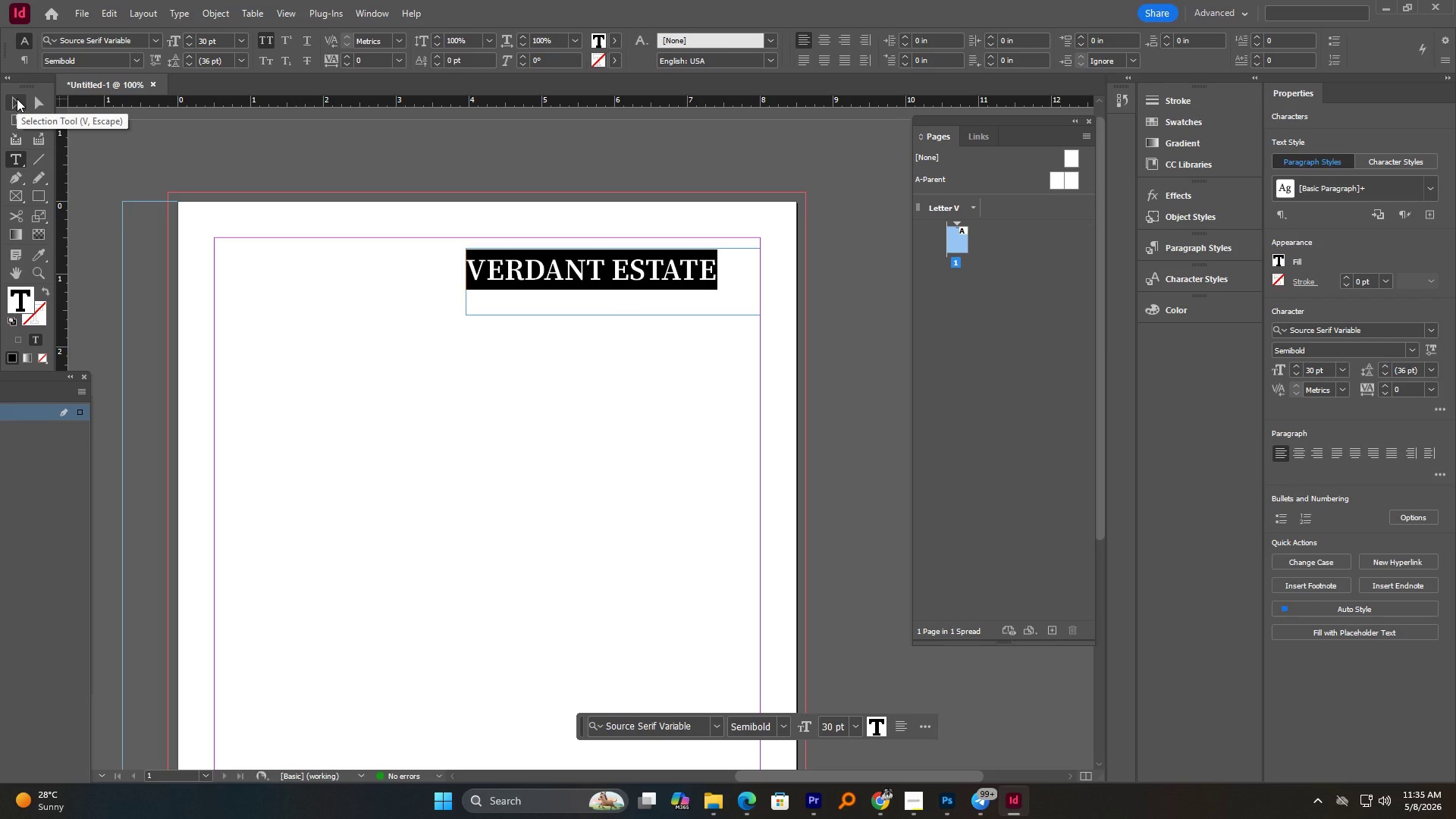 
wait(7.31)
 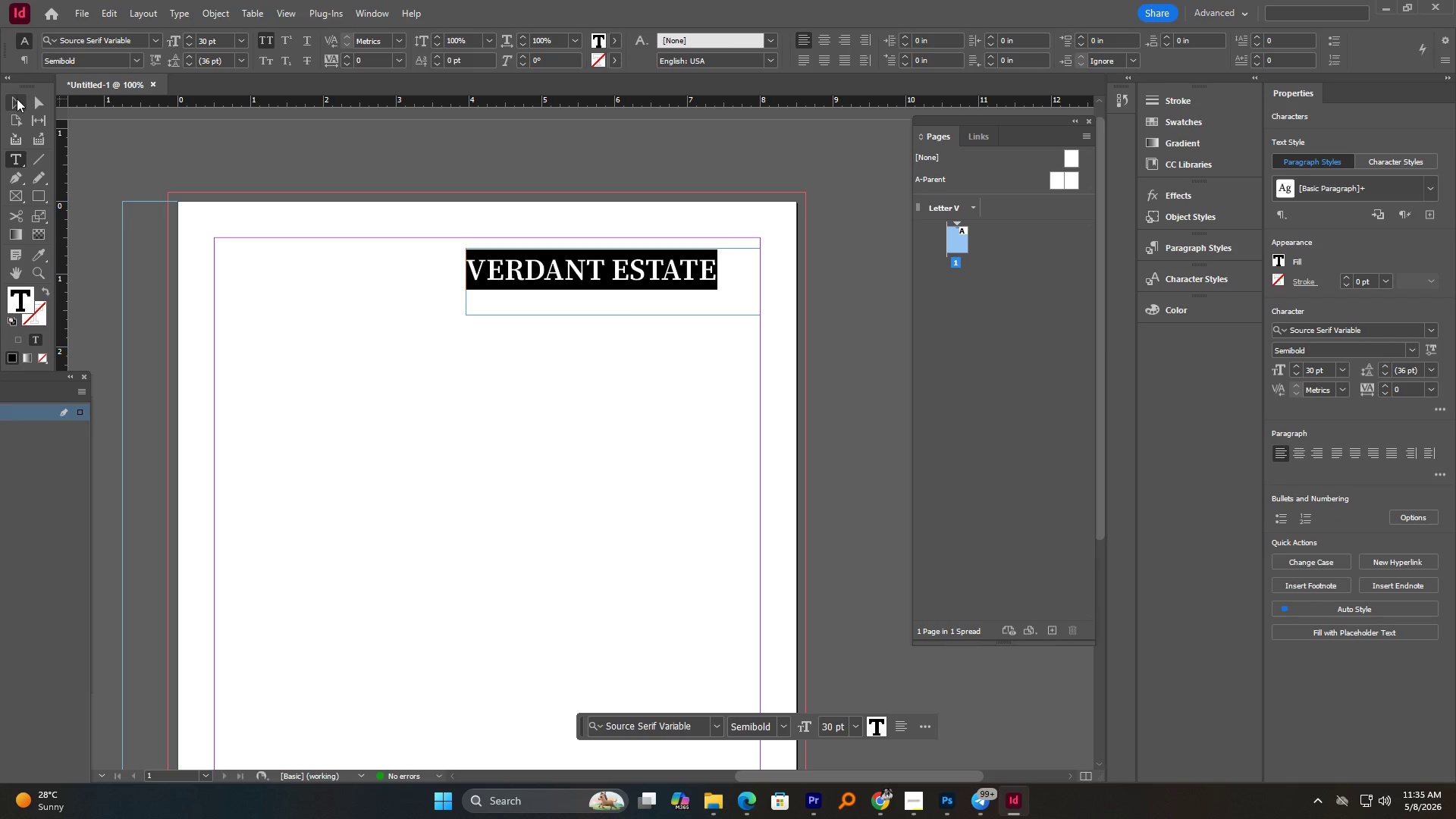 
left_click([17, 99])
 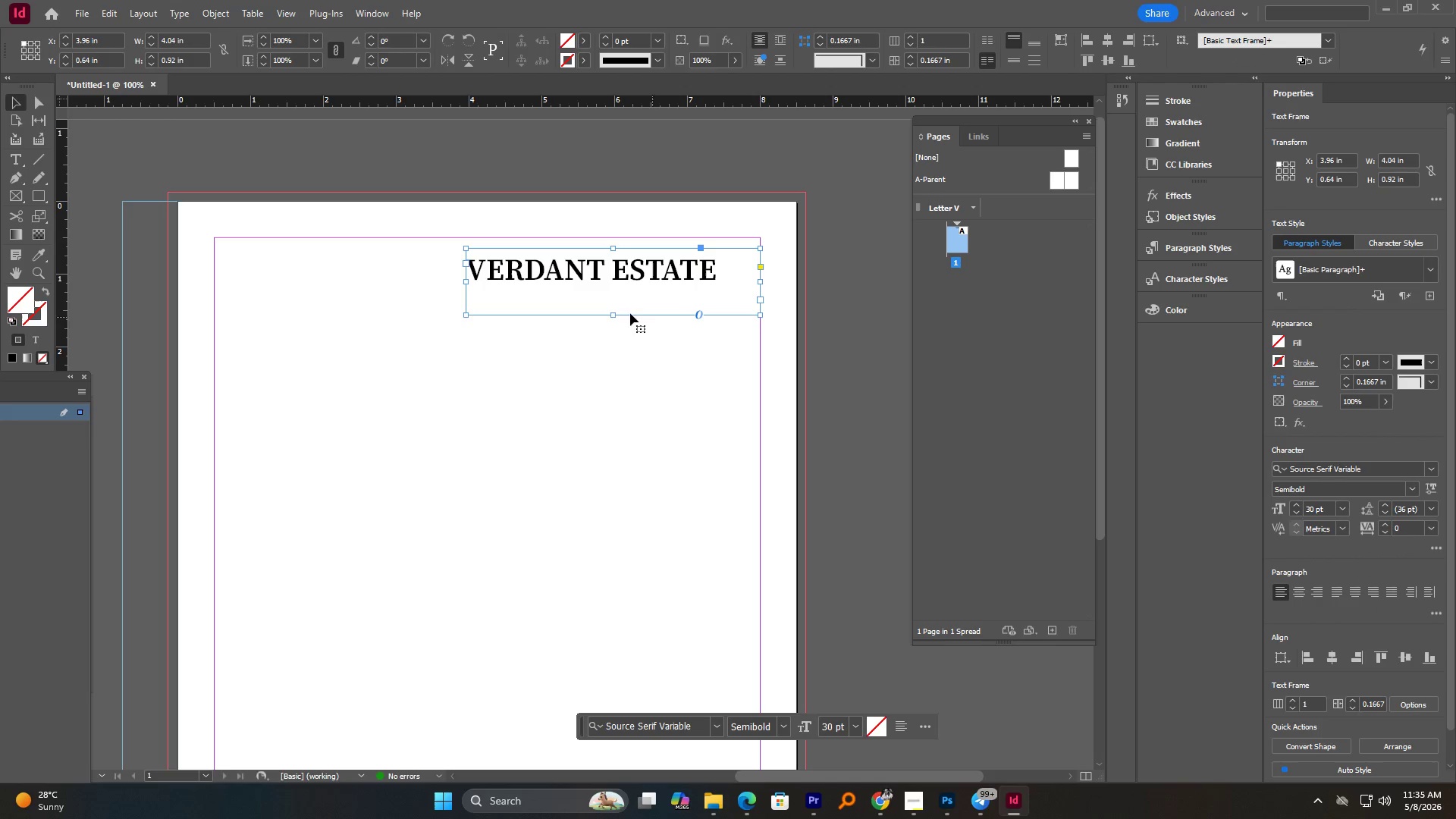 
left_click_drag(start_coordinate=[615, 314], to_coordinate=[615, 290])
 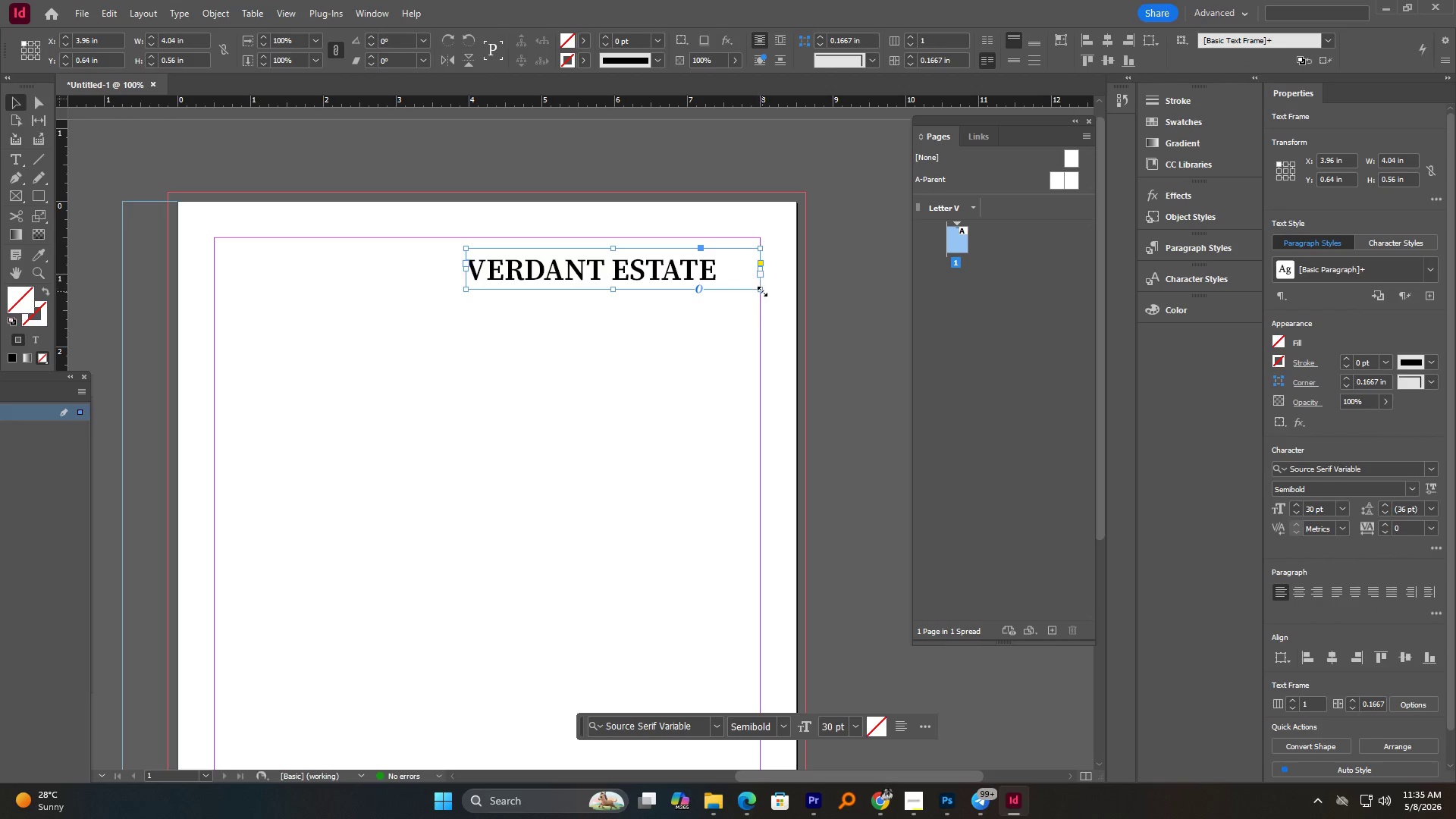 
left_click_drag(start_coordinate=[762, 291], to_coordinate=[718, 289])
 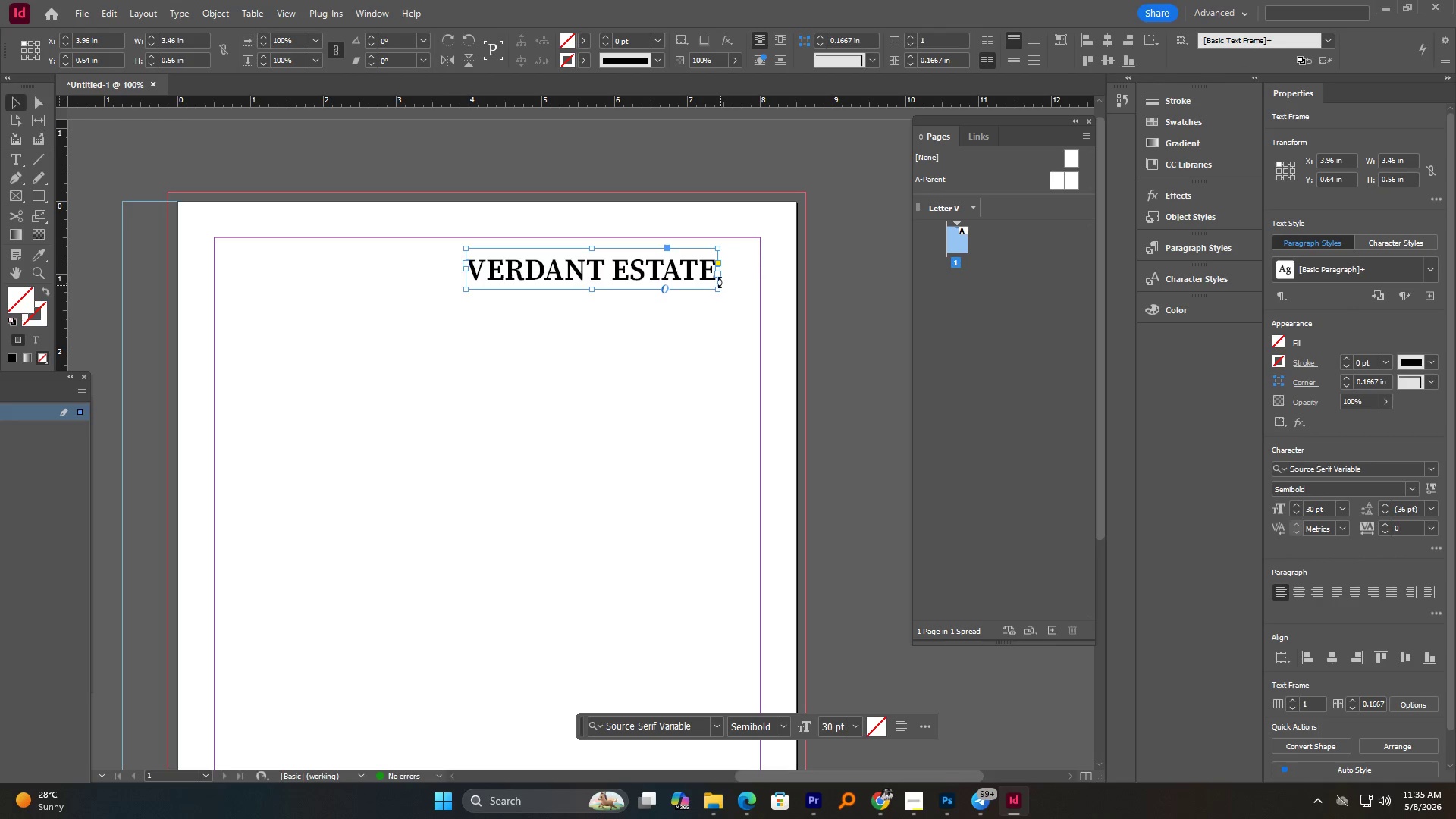 
key(Alt+AltLeft)
 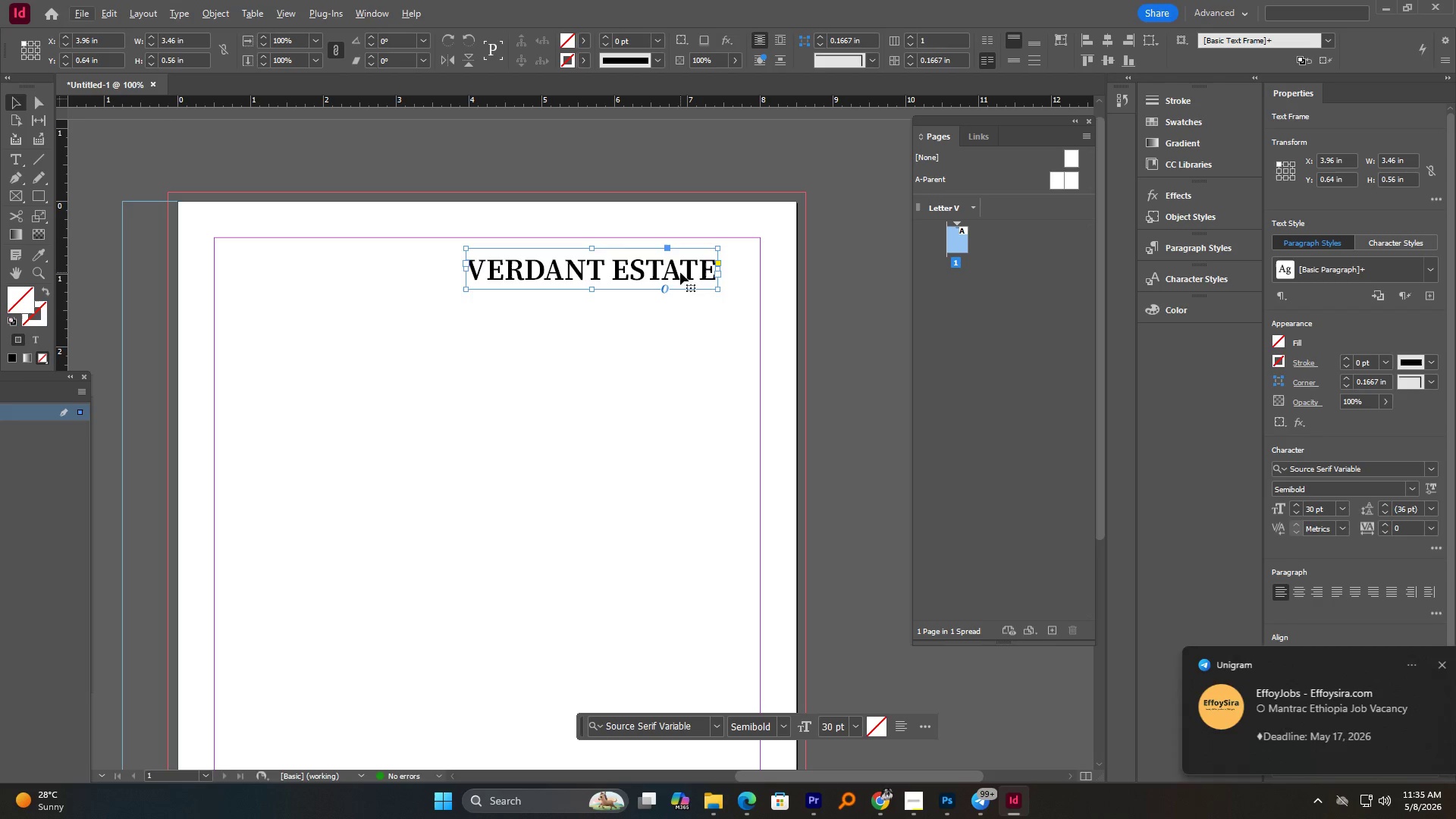 
left_click_drag(start_coordinate=[680, 272], to_coordinate=[713, 266])
 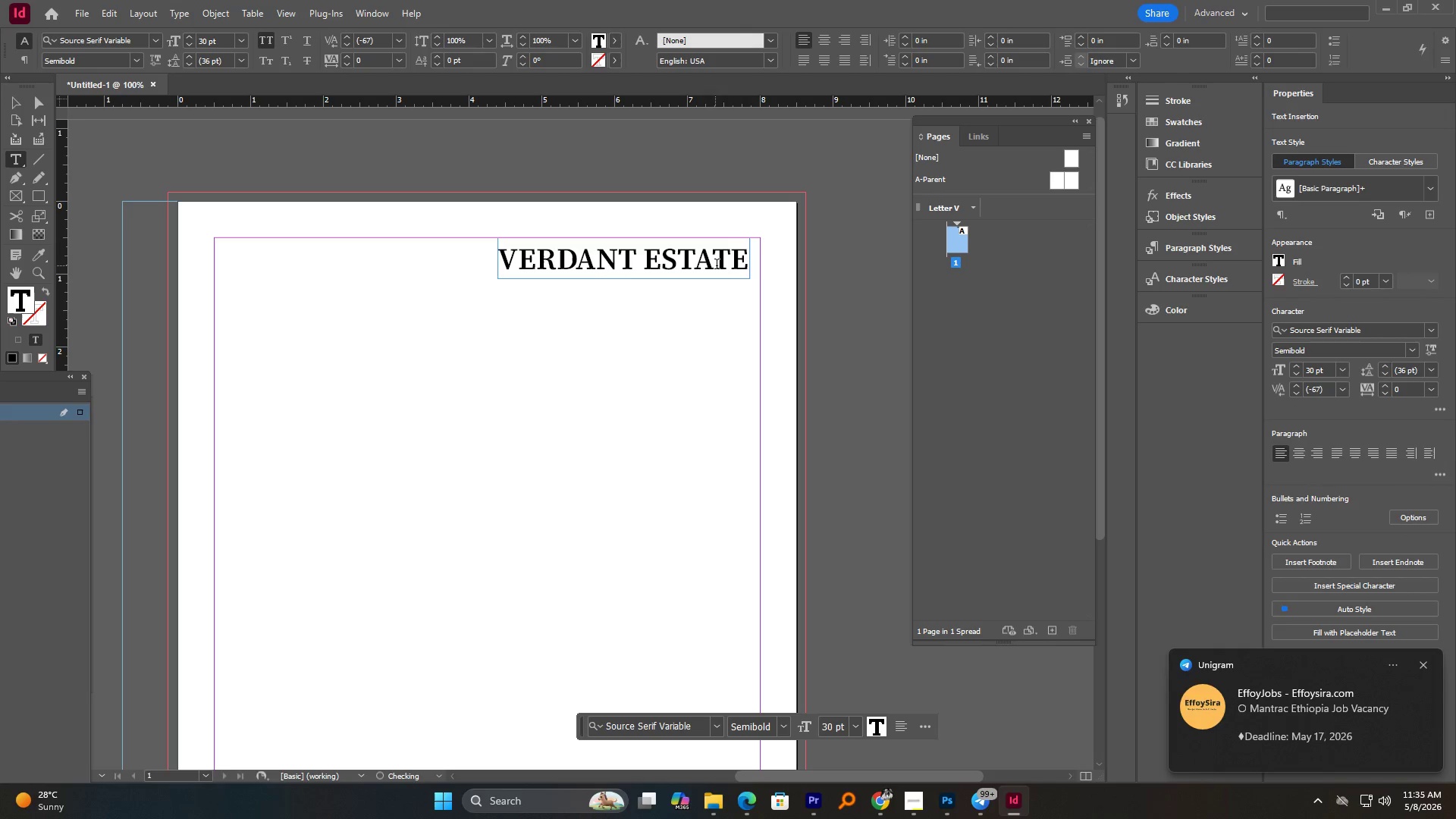 
left_click([714, 265])
 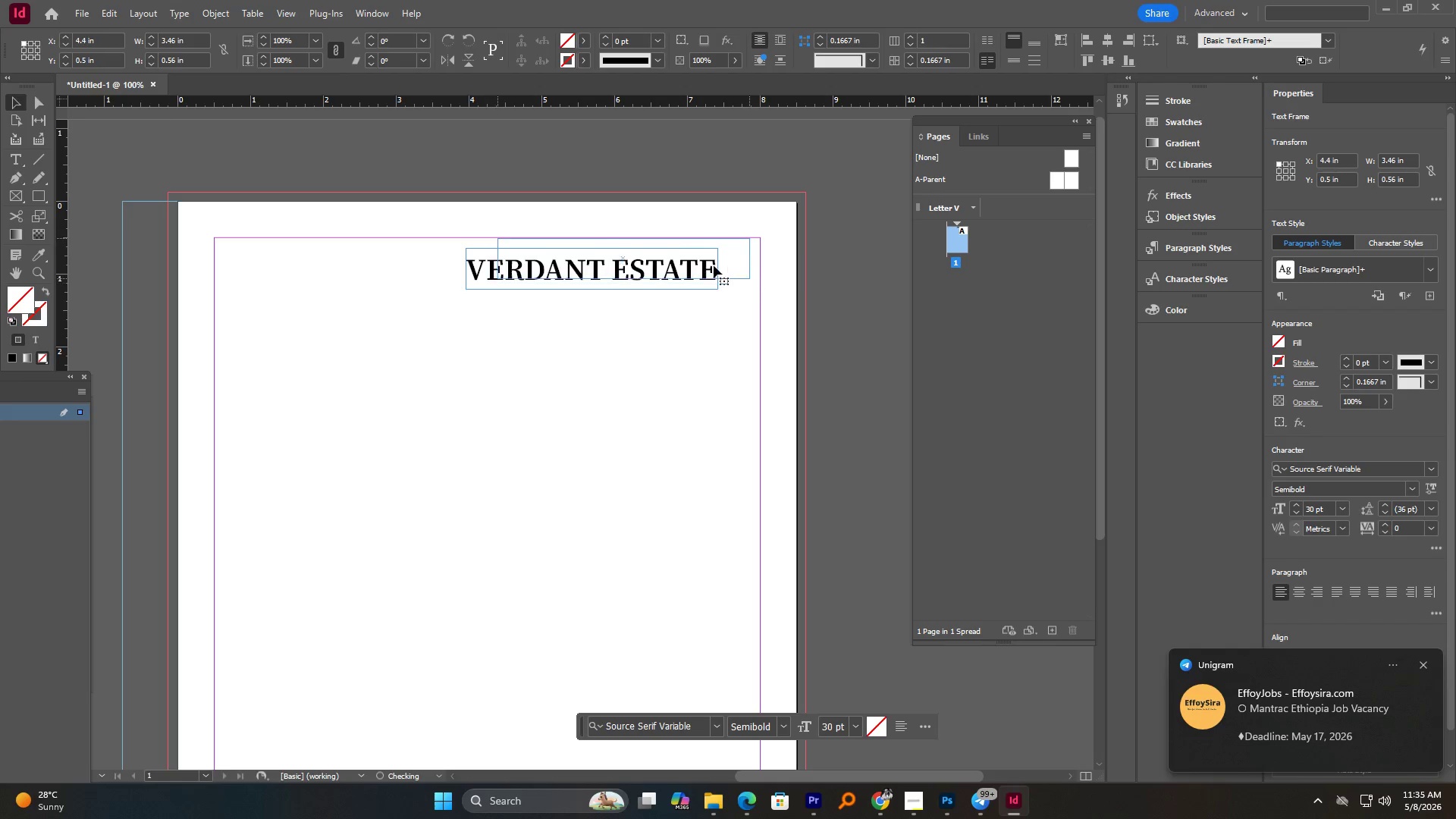 
left_click_drag(start_coordinate=[714, 265], to_coordinate=[717, 265])
 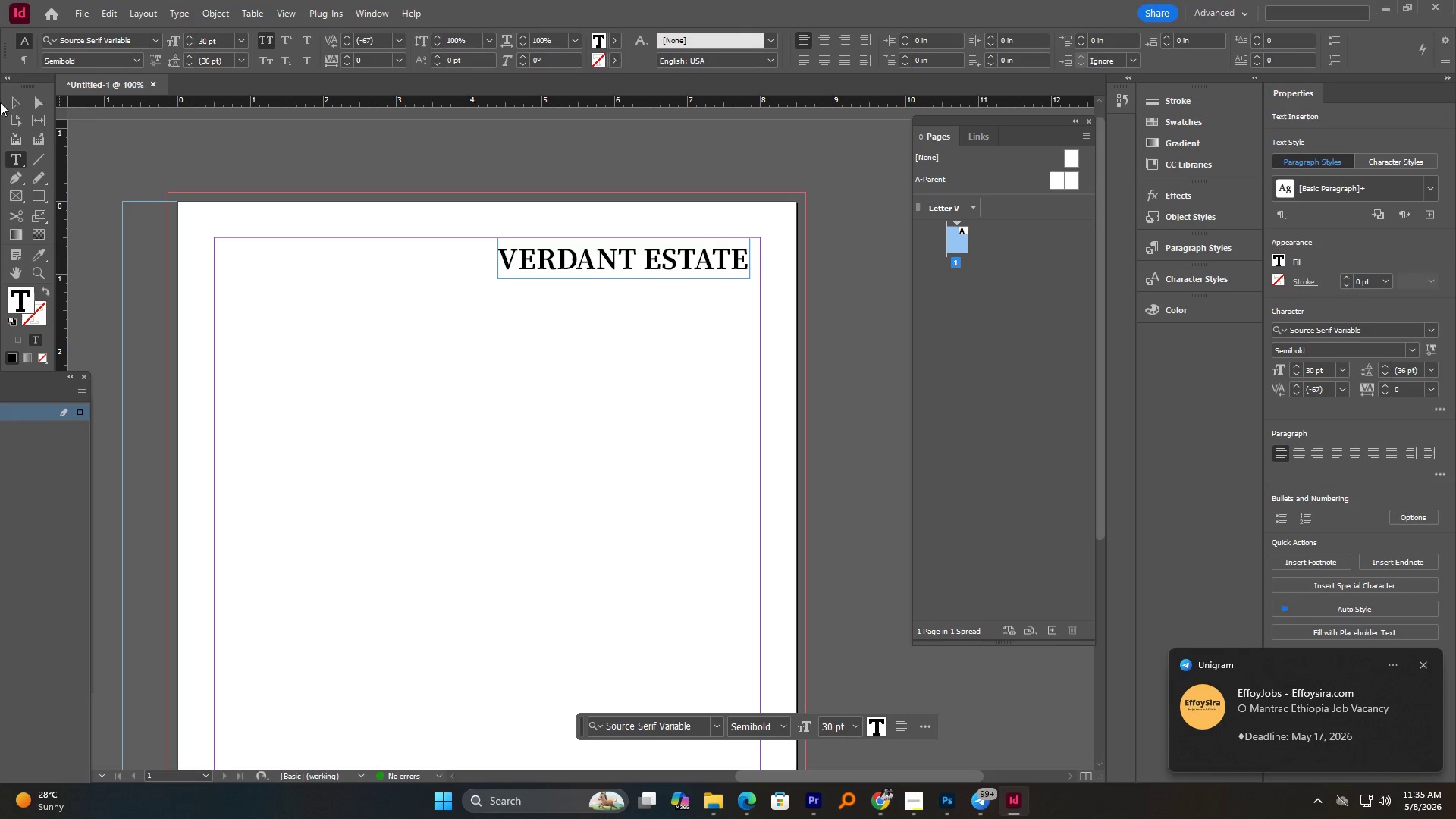 
left_click([17, 99])
 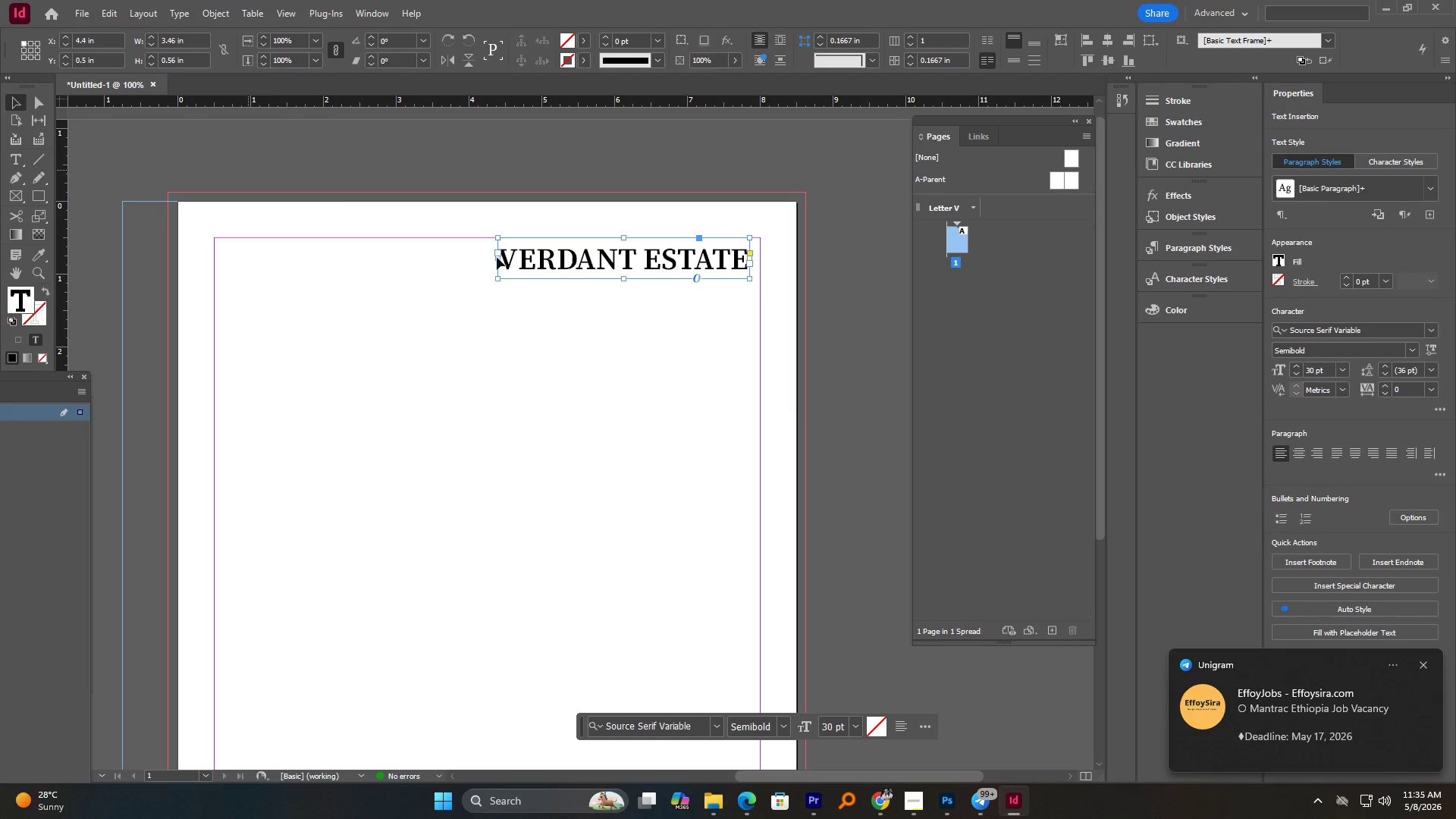 
hold_key(key=AltLeft, duration=0.53)
scroll: coordinate [543, 243], scroll_direction: up, amount: 1.0
 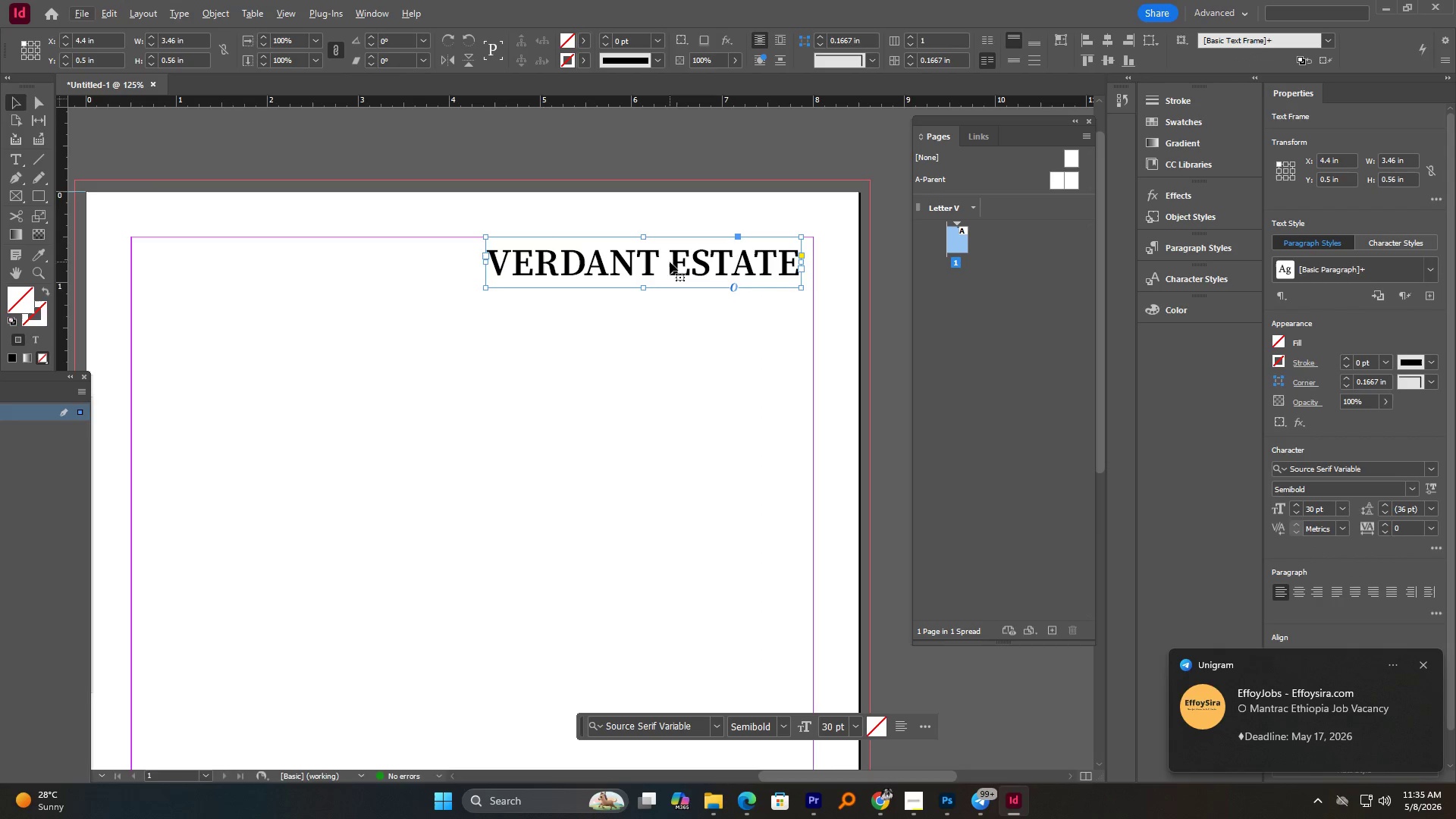 
left_click_drag(start_coordinate=[672, 262], to_coordinate=[682, 262])
 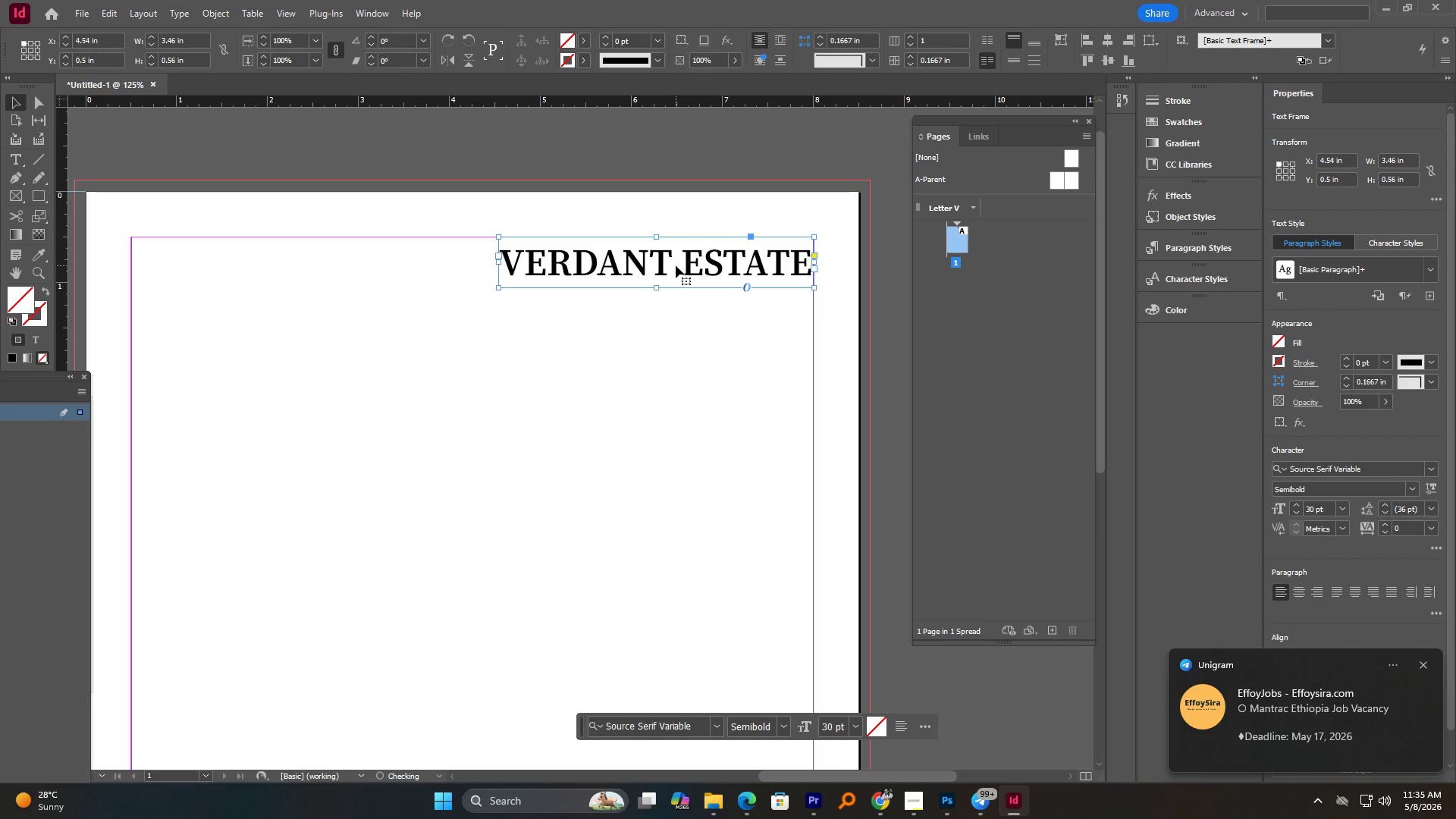 
hold_key(key=AltLeft, duration=2.47)
left_click_drag(start_coordinate=[692, 264], to_coordinate=[696, 316])
 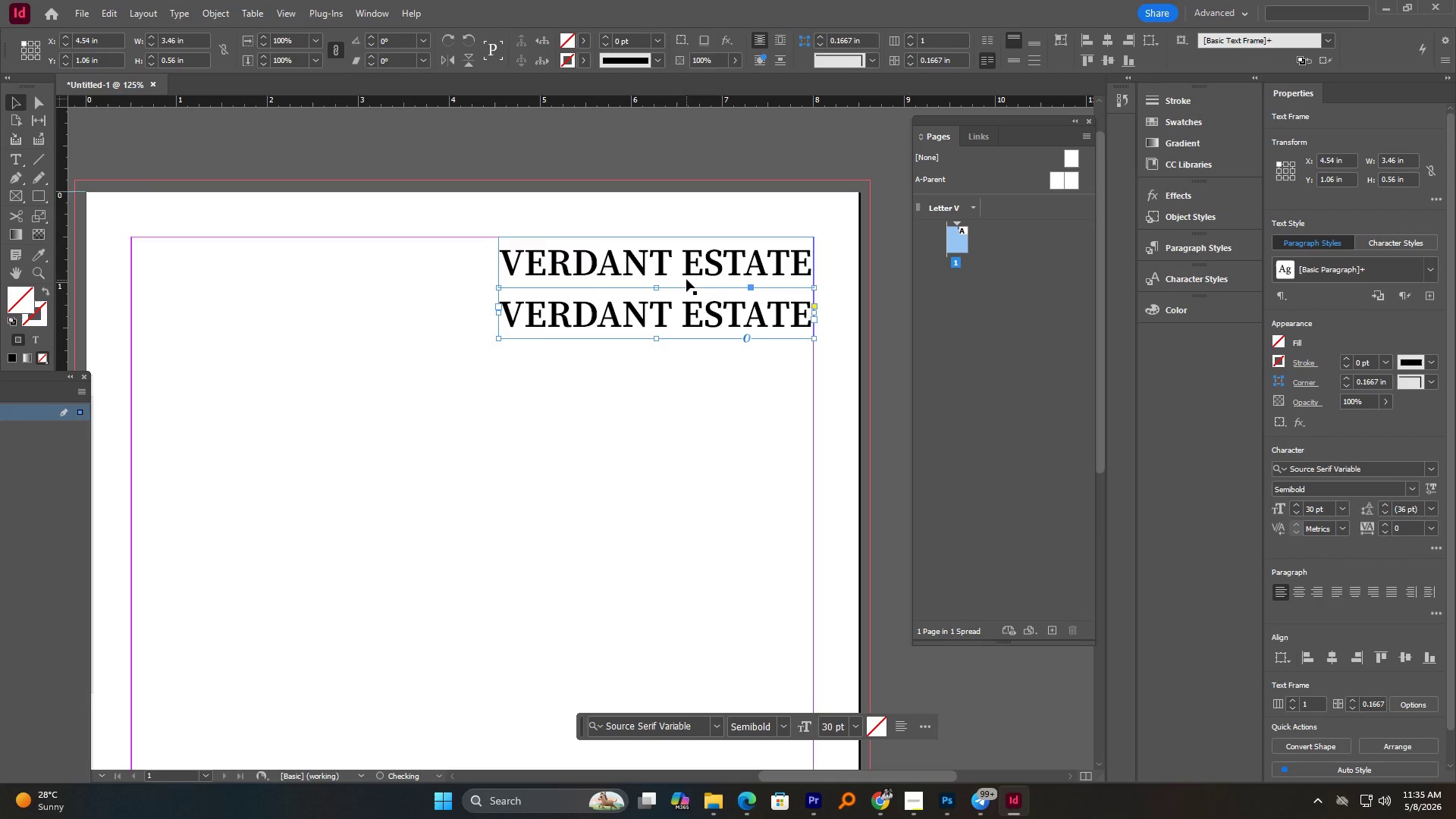 
hold_key(key=ShiftLeft, duration=2.02)
 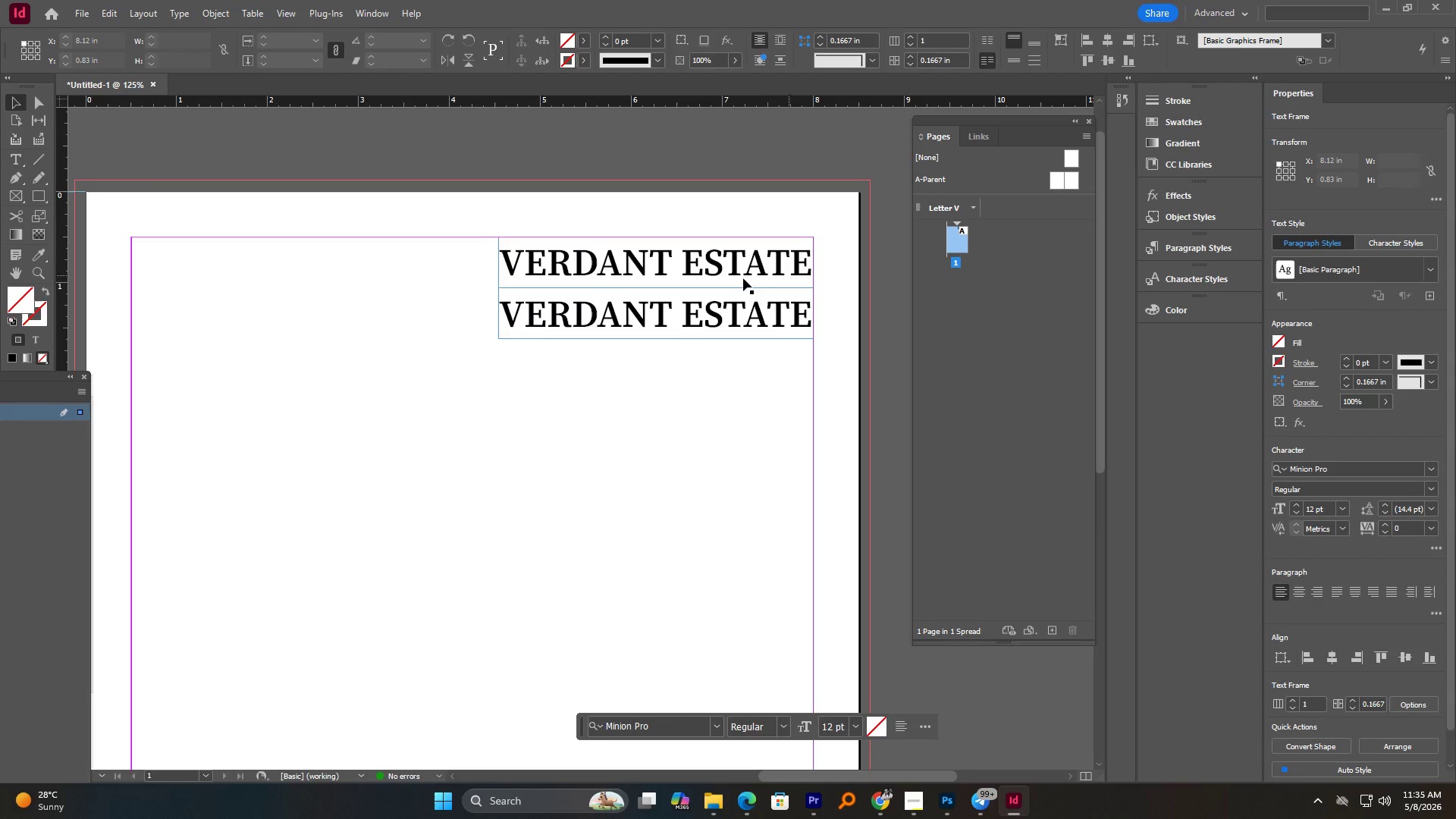 
double_click([740, 272])
 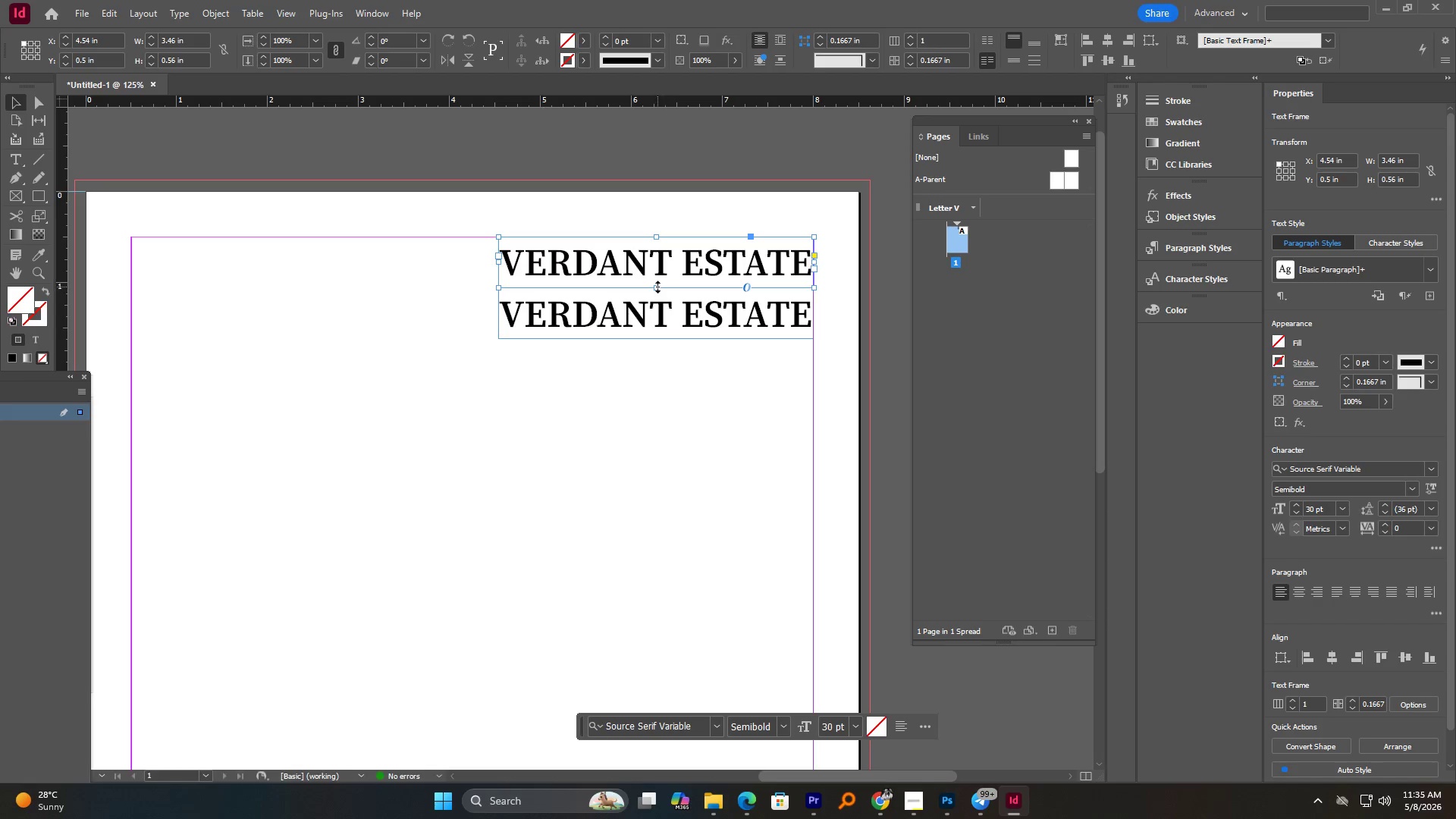 
left_click_drag(start_coordinate=[657, 287], to_coordinate=[656, 278])
 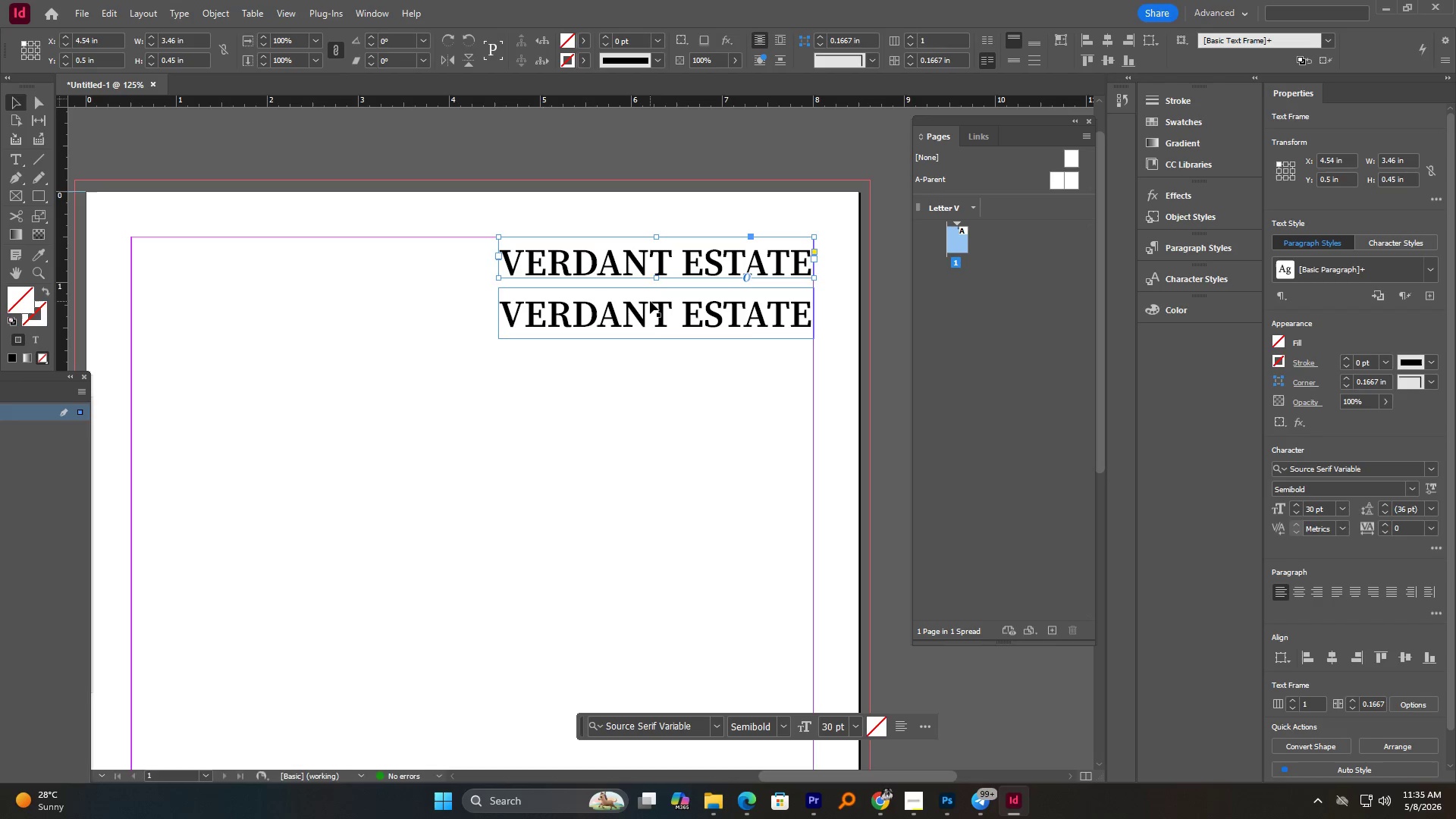 
left_click([650, 301])
 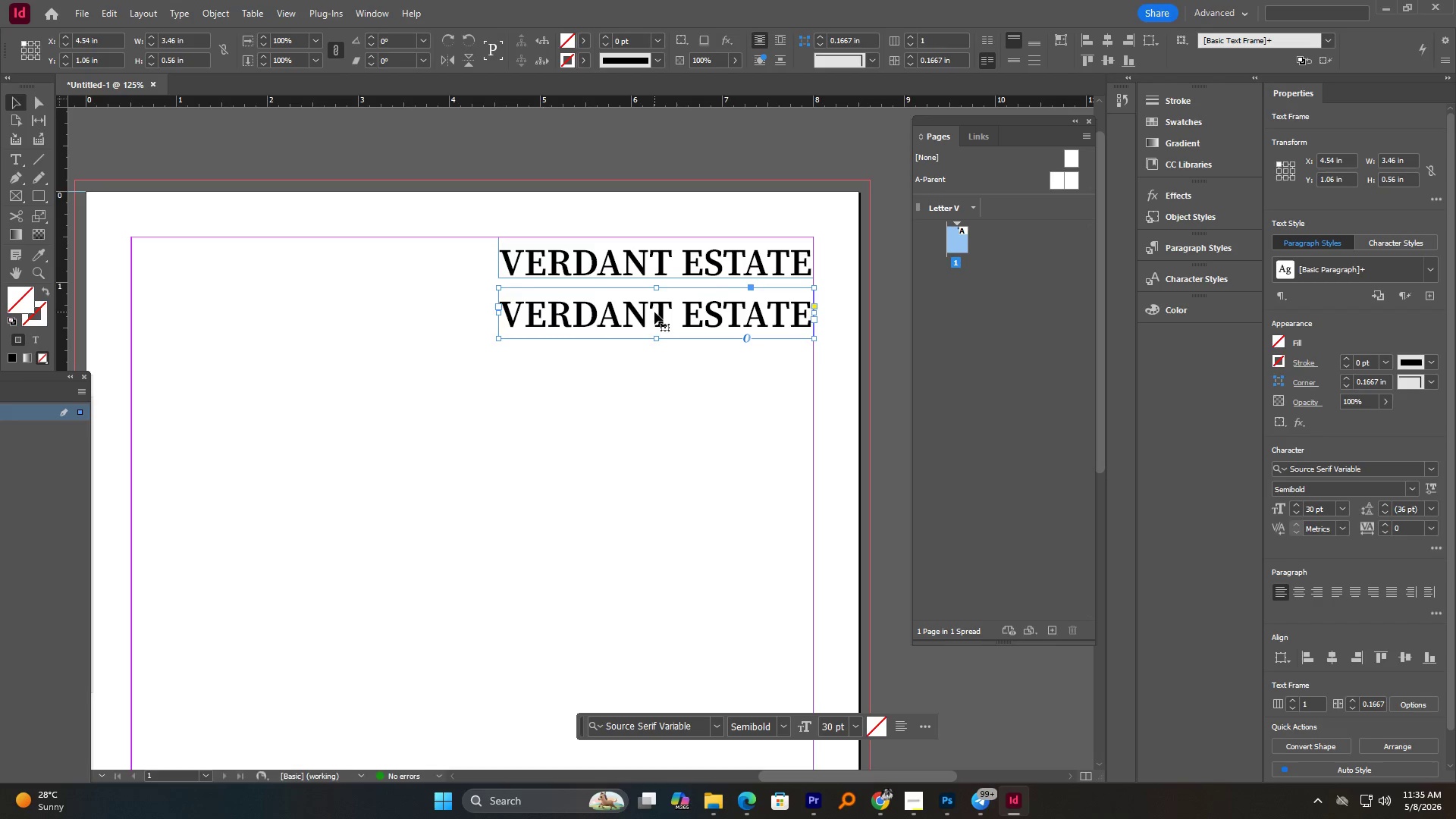 
left_click_drag(start_coordinate=[654, 312], to_coordinate=[654, 307])
 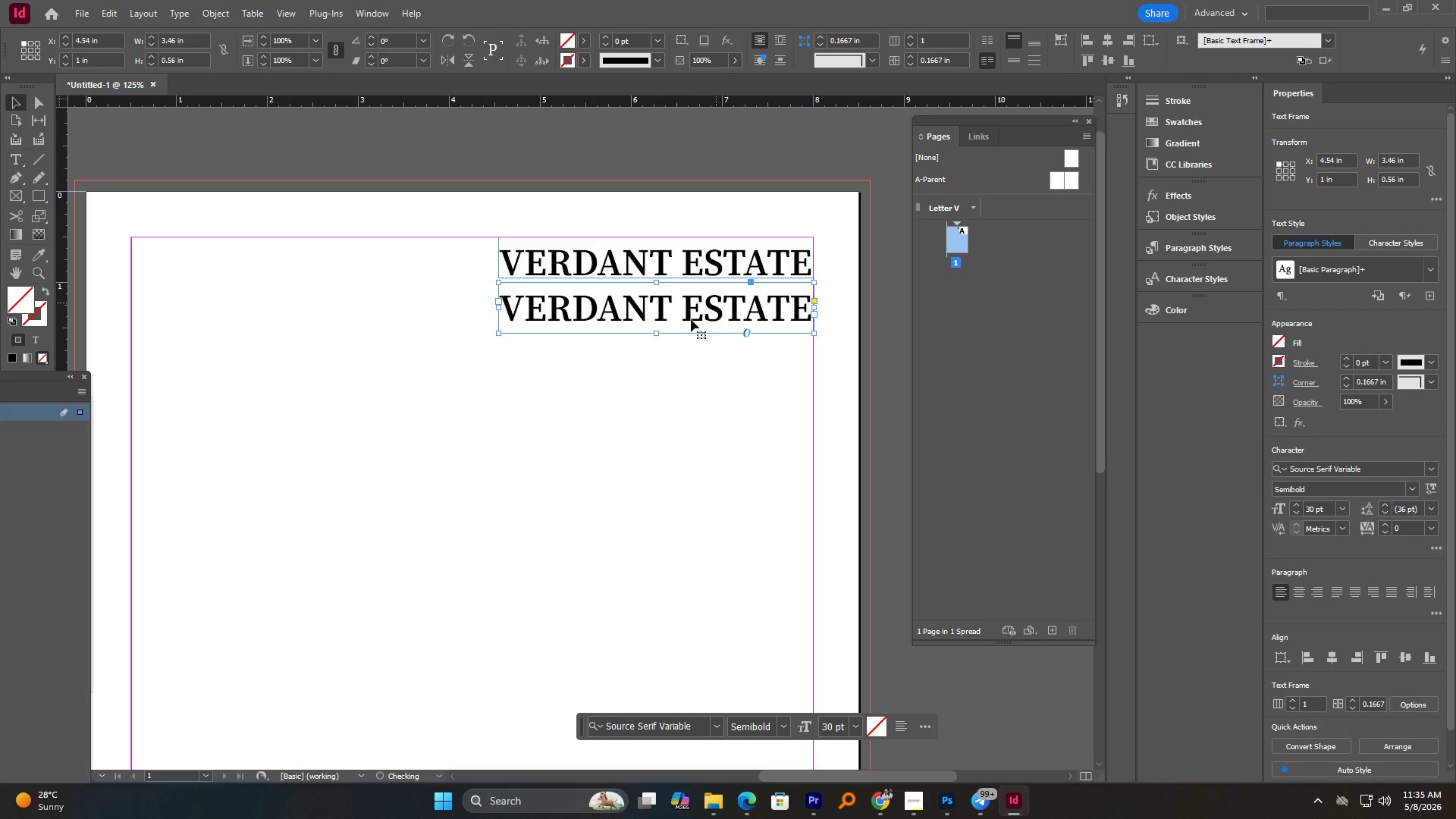 
hold_key(key=ShiftLeft, duration=1.09)
 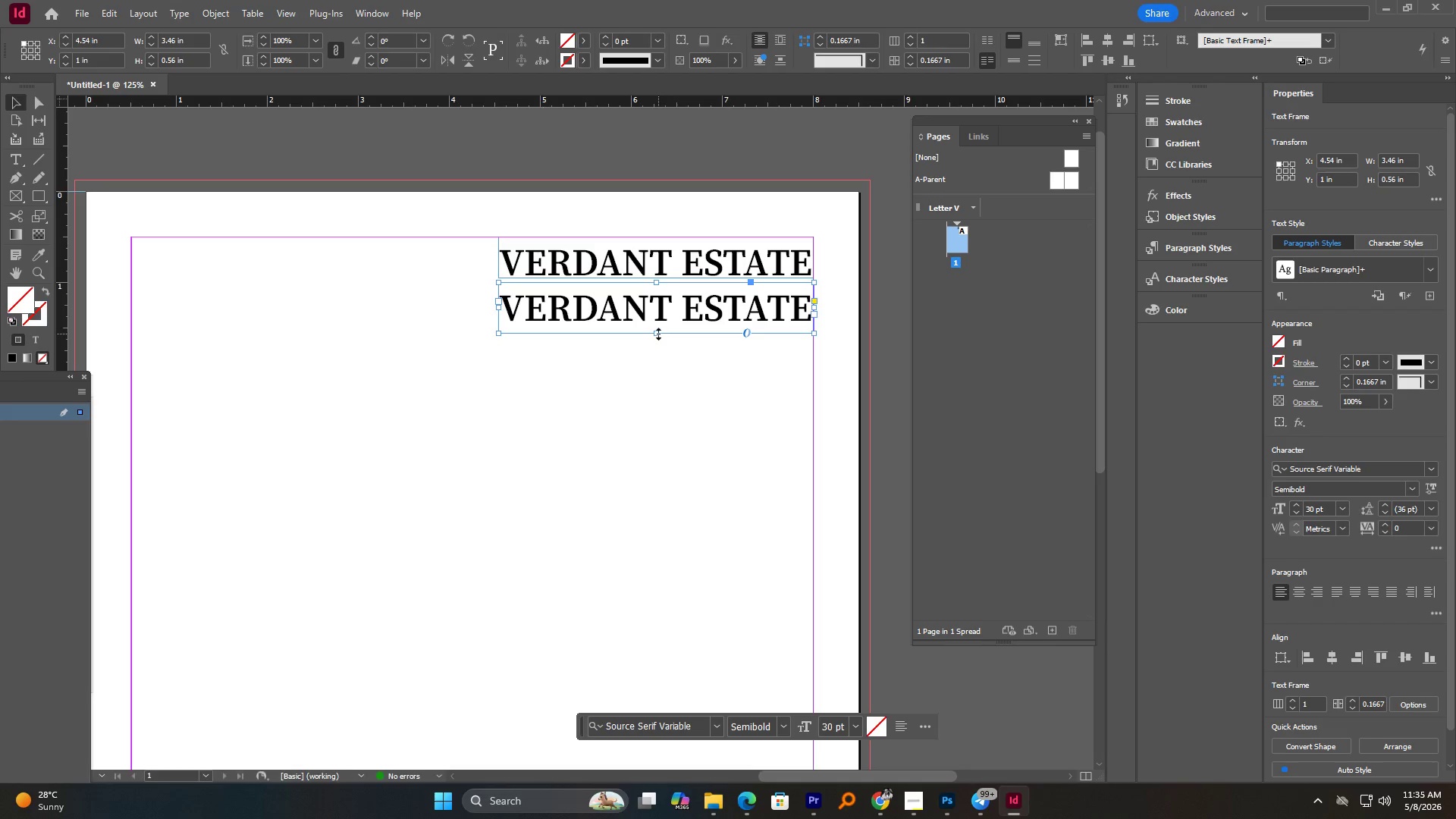 
left_click_drag(start_coordinate=[658, 334], to_coordinate=[656, 328])
 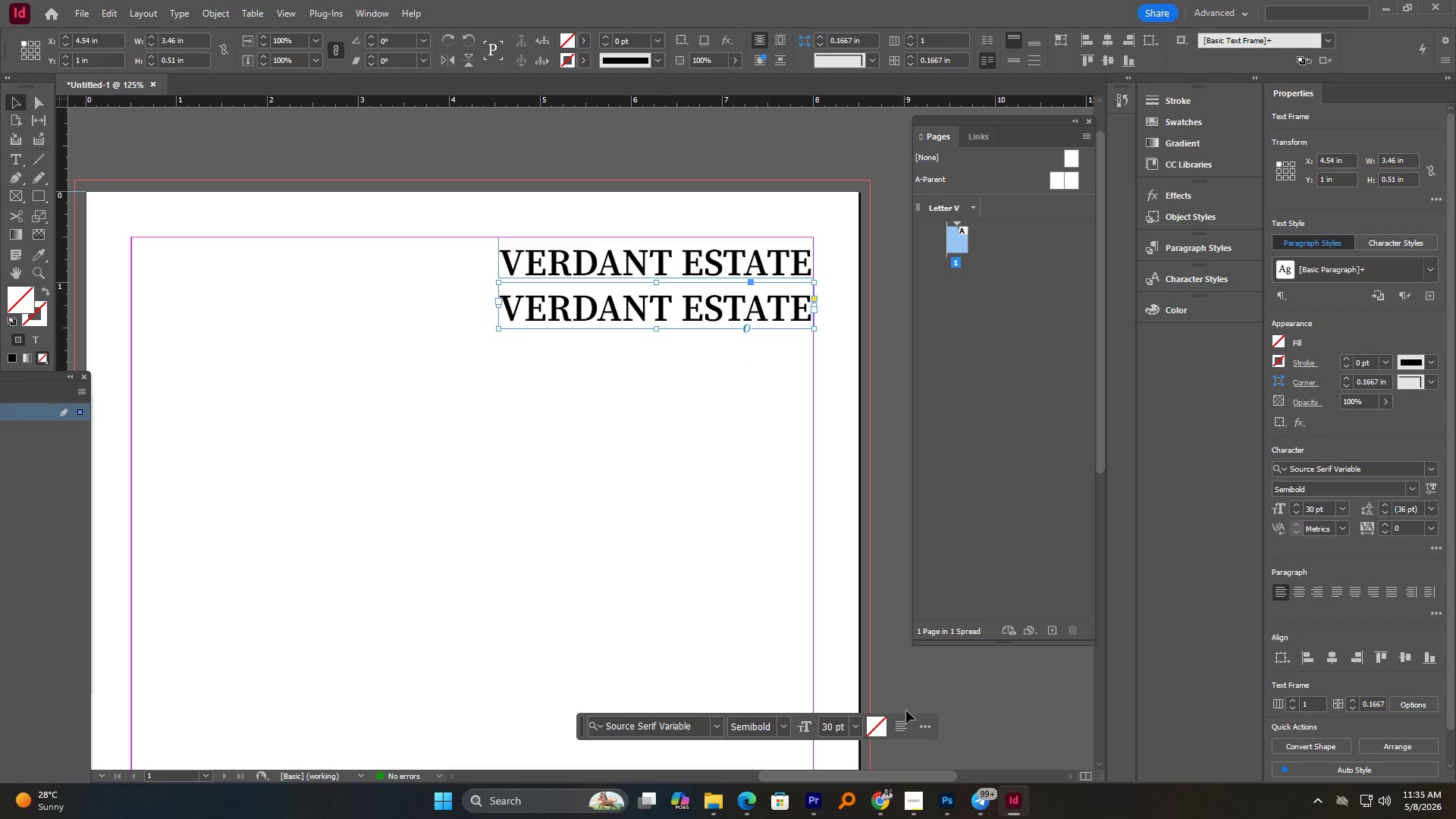 
left_click([911, 803])